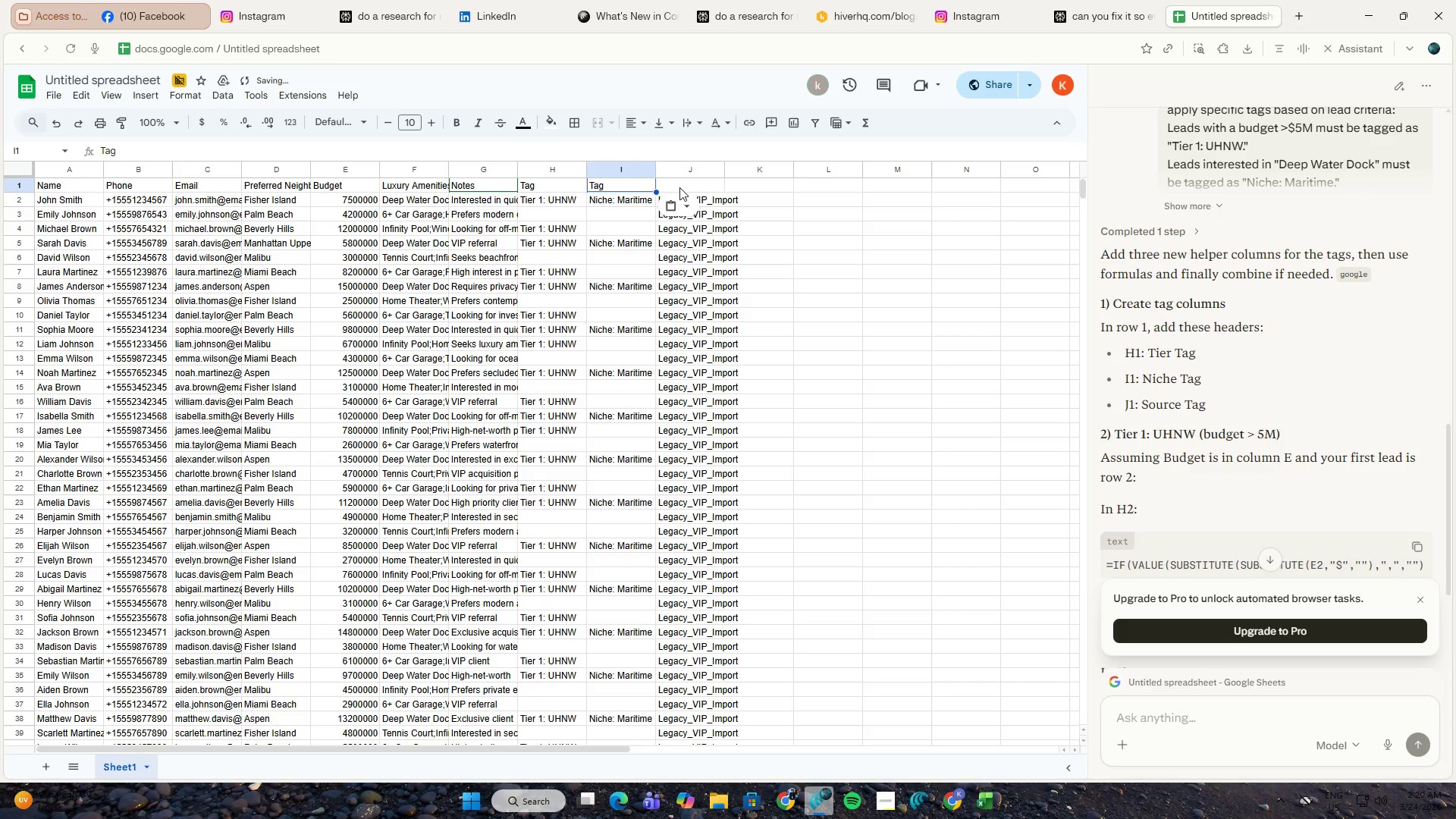 
left_click([680, 187])
 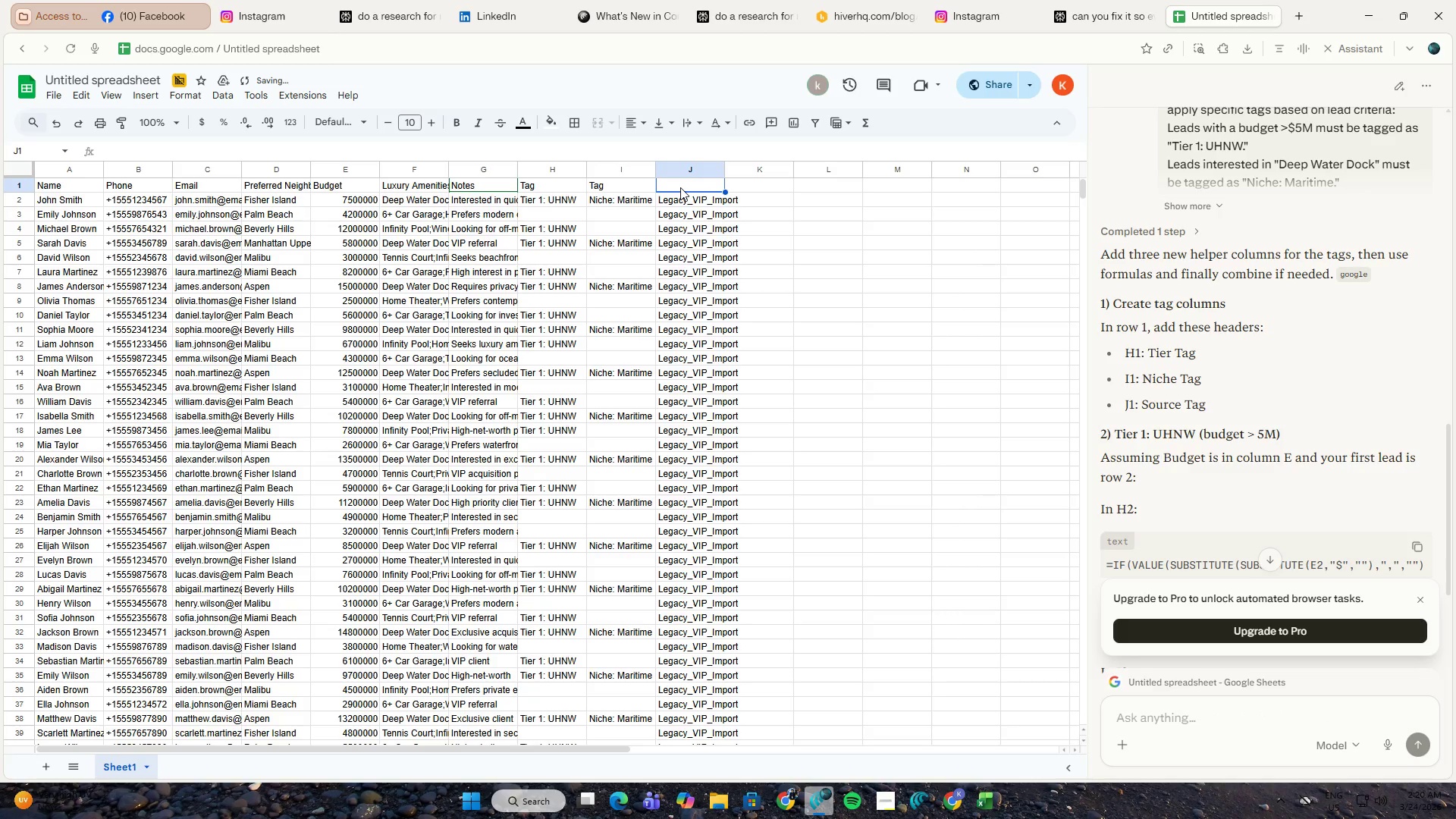 
key(Control+ControlLeft)
 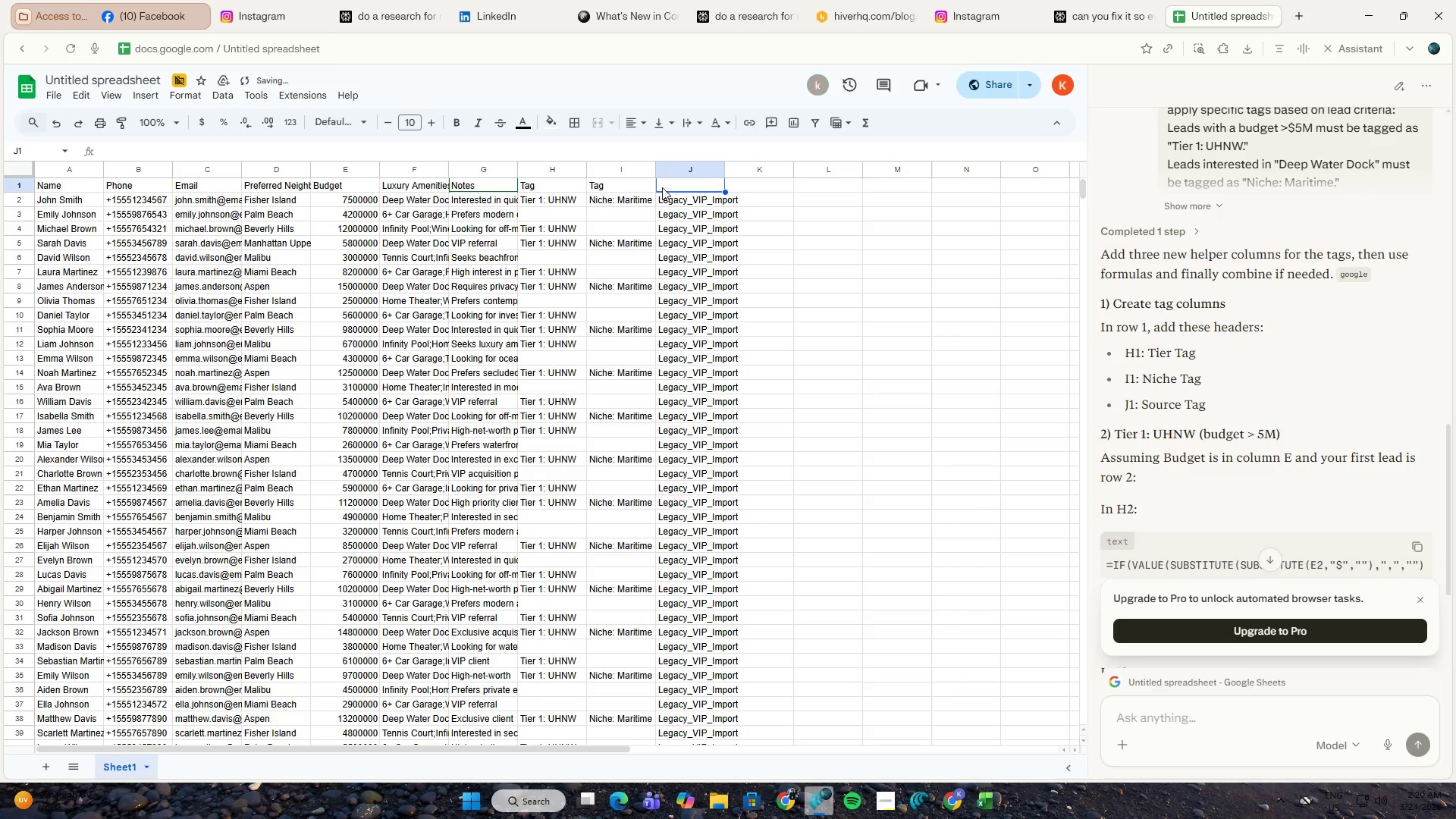 
key(Control+V)
 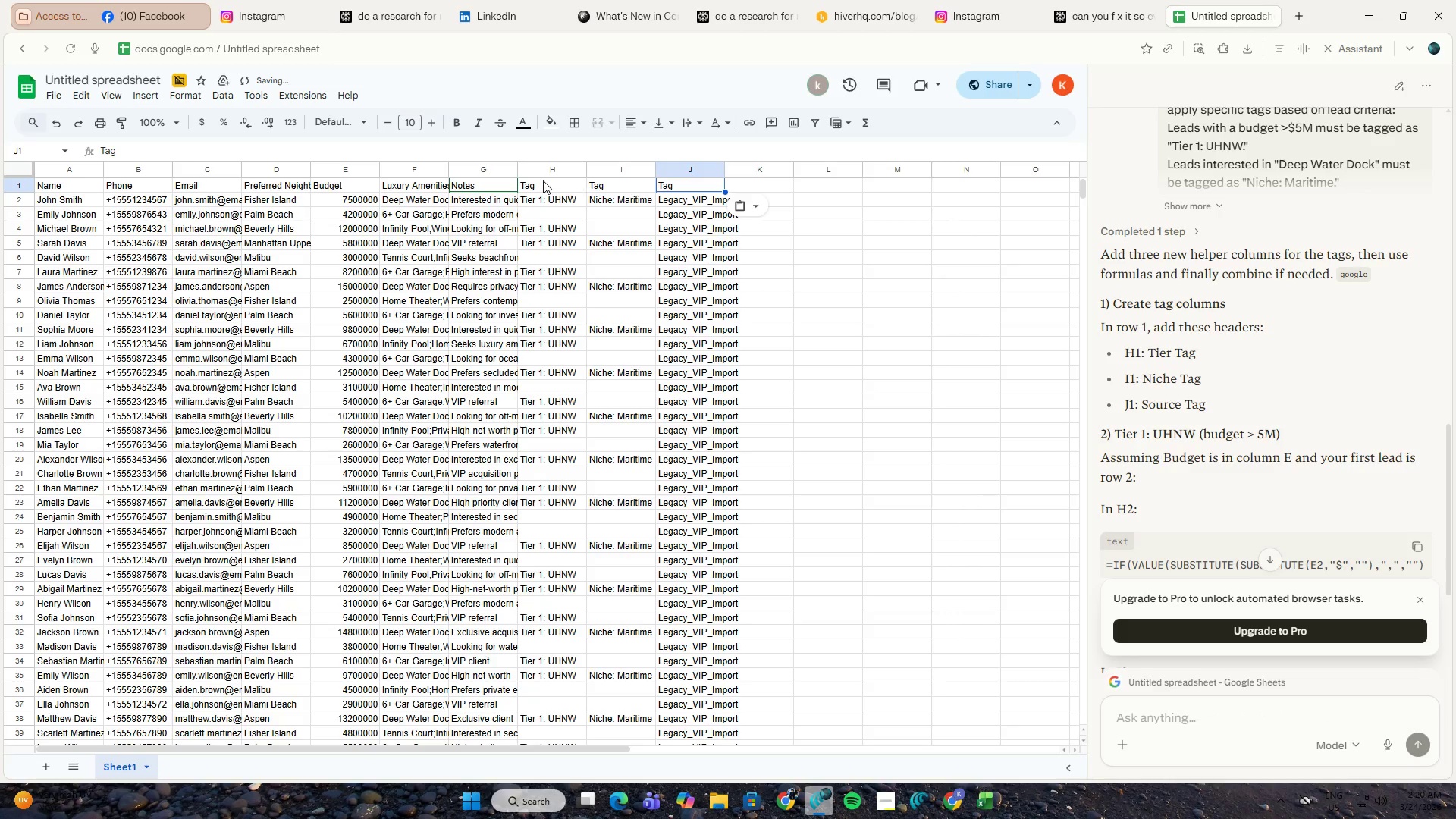 
left_click([543, 180])
 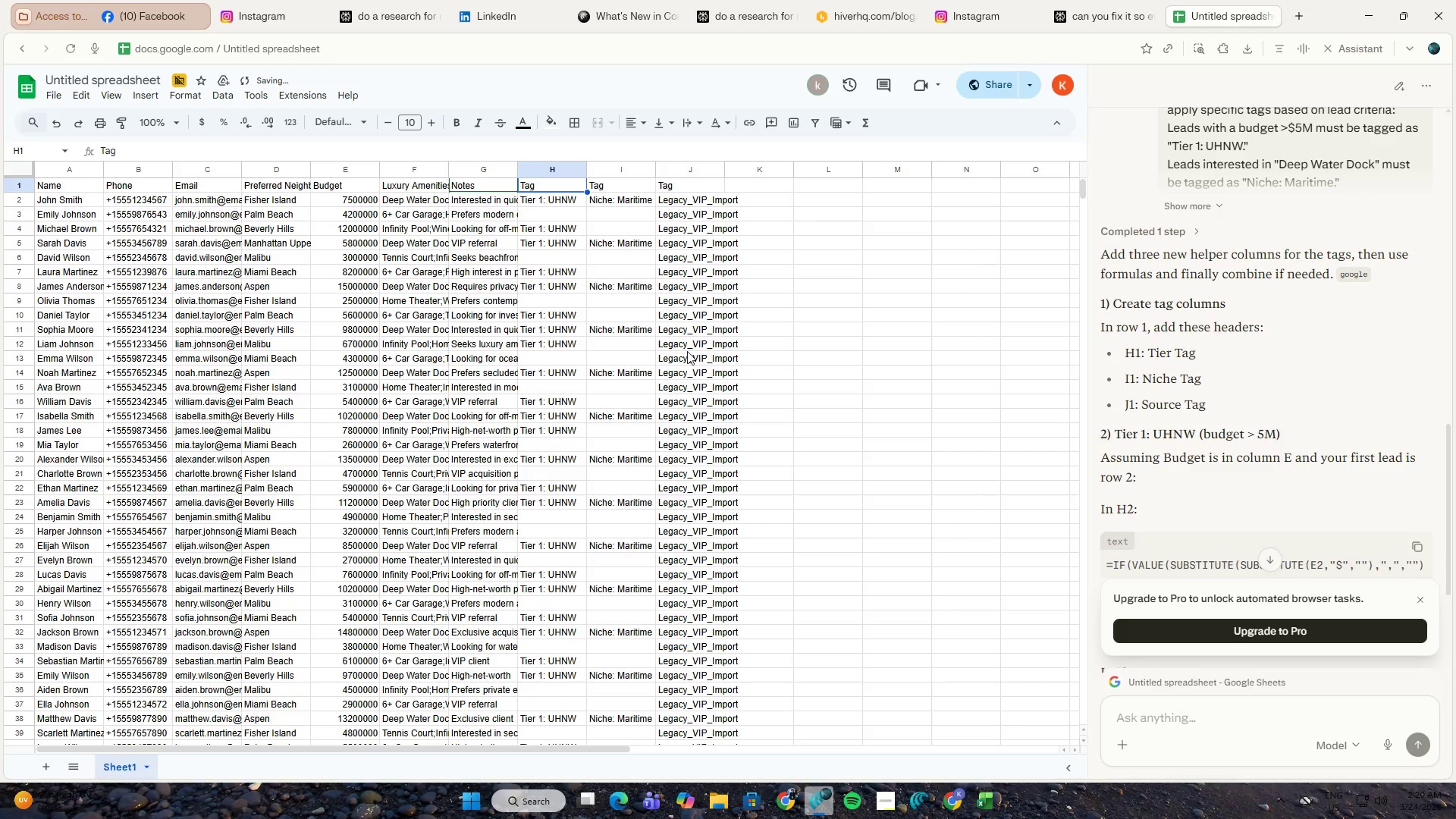 
scroll: coordinate [657, 403], scroll_direction: down, amount: 6.0
 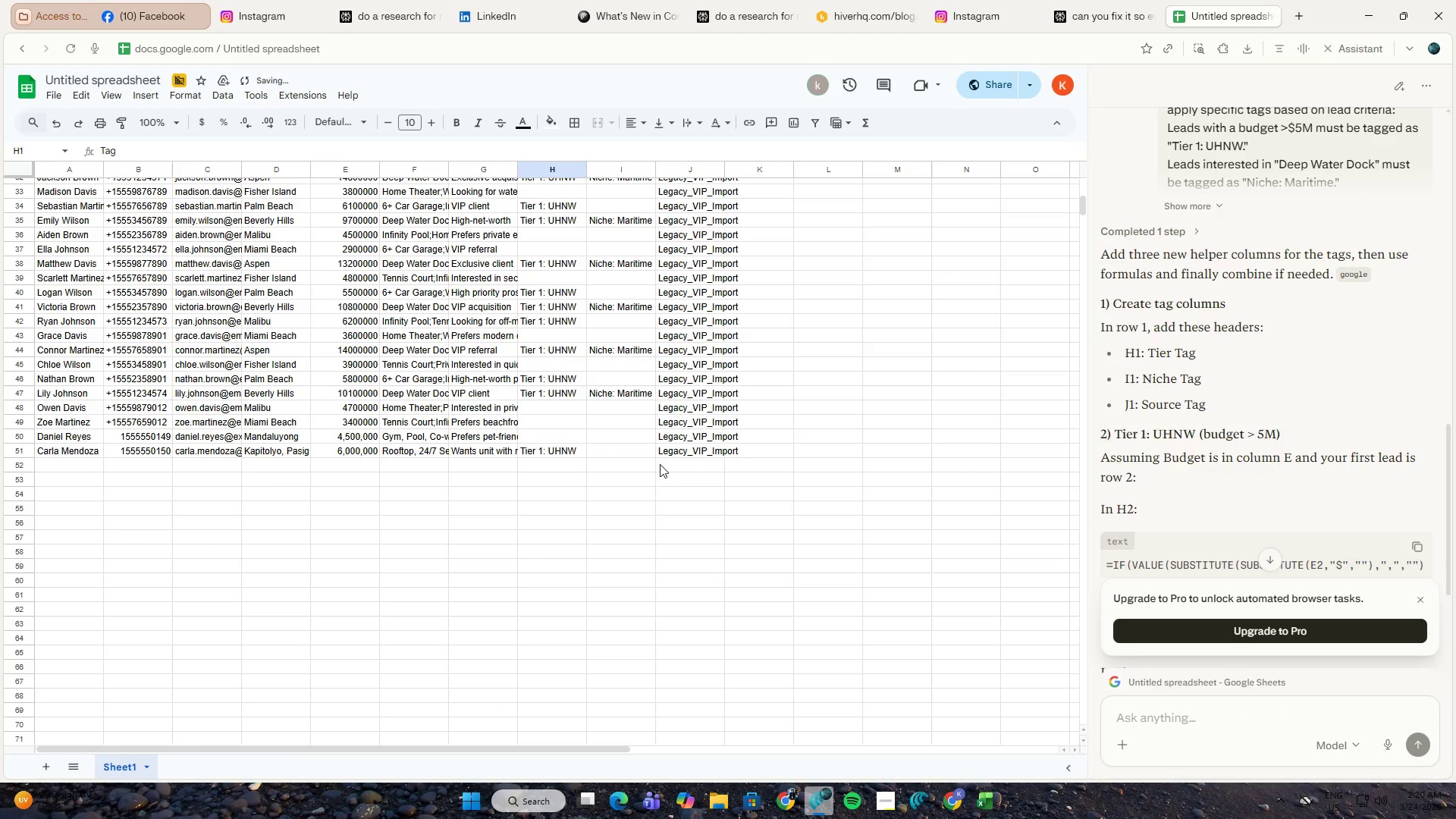 
key(Shift+ShiftLeft)
 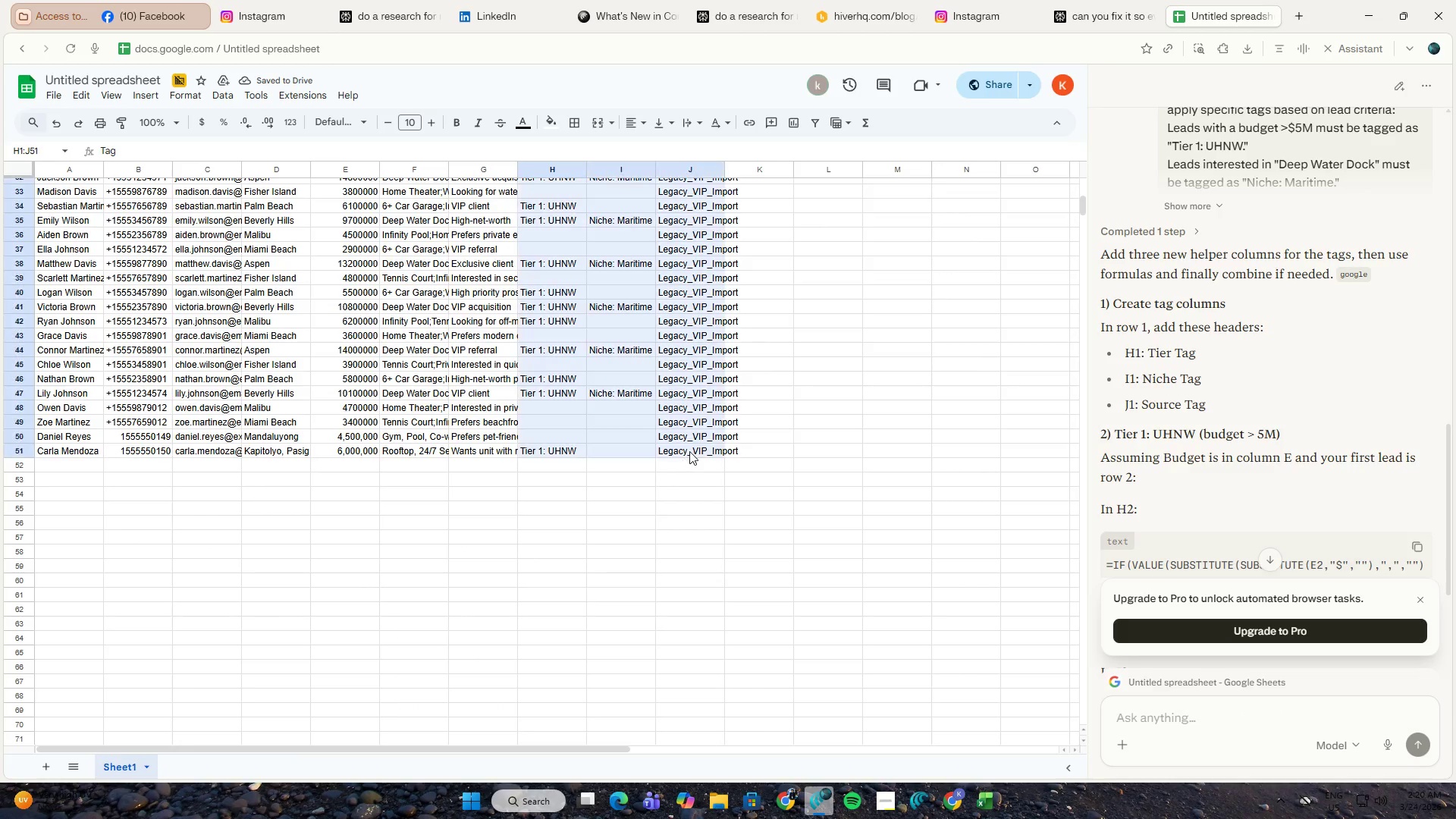 
left_click([689, 451])
 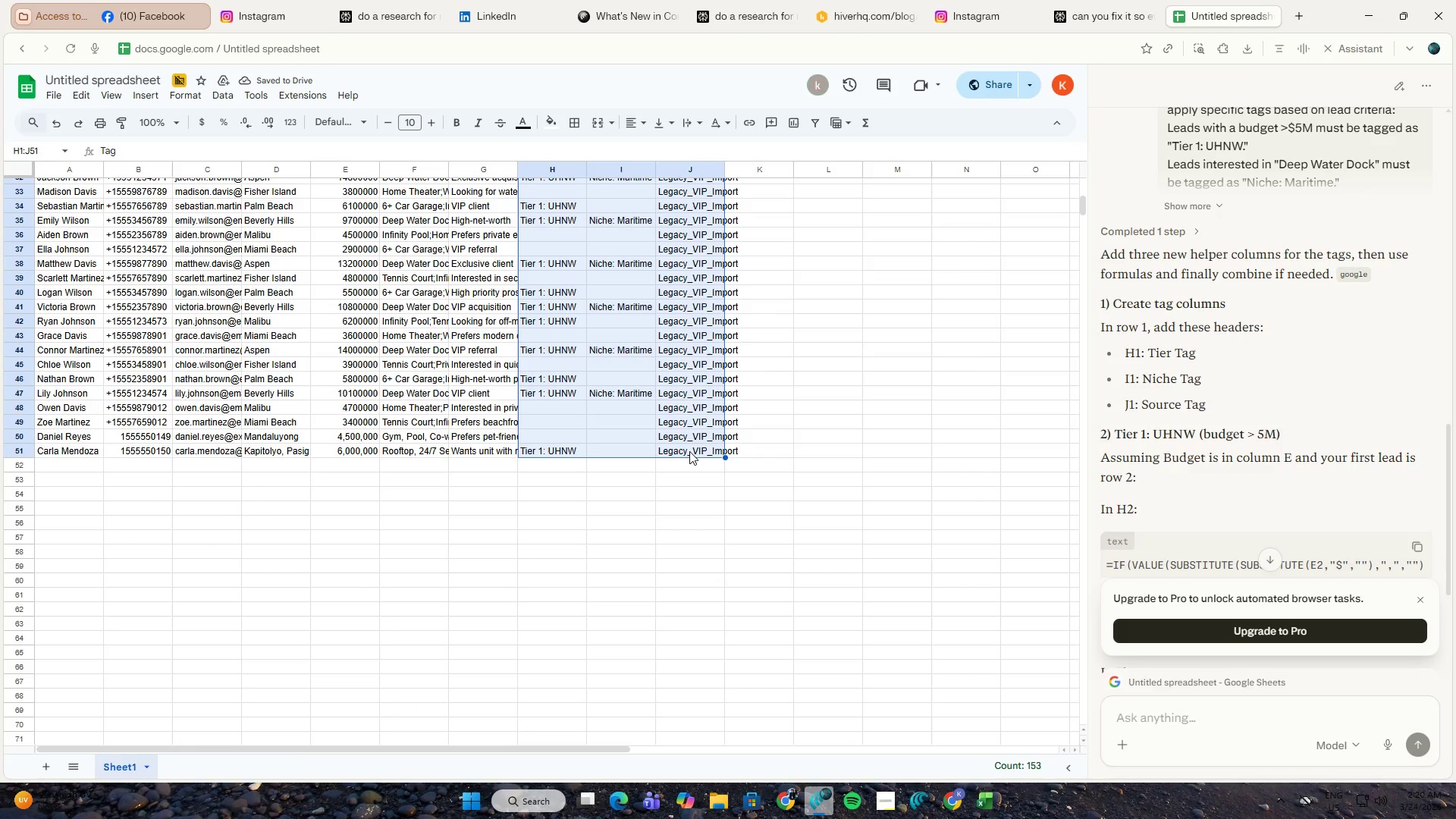 
key(Control+ControlLeft)
 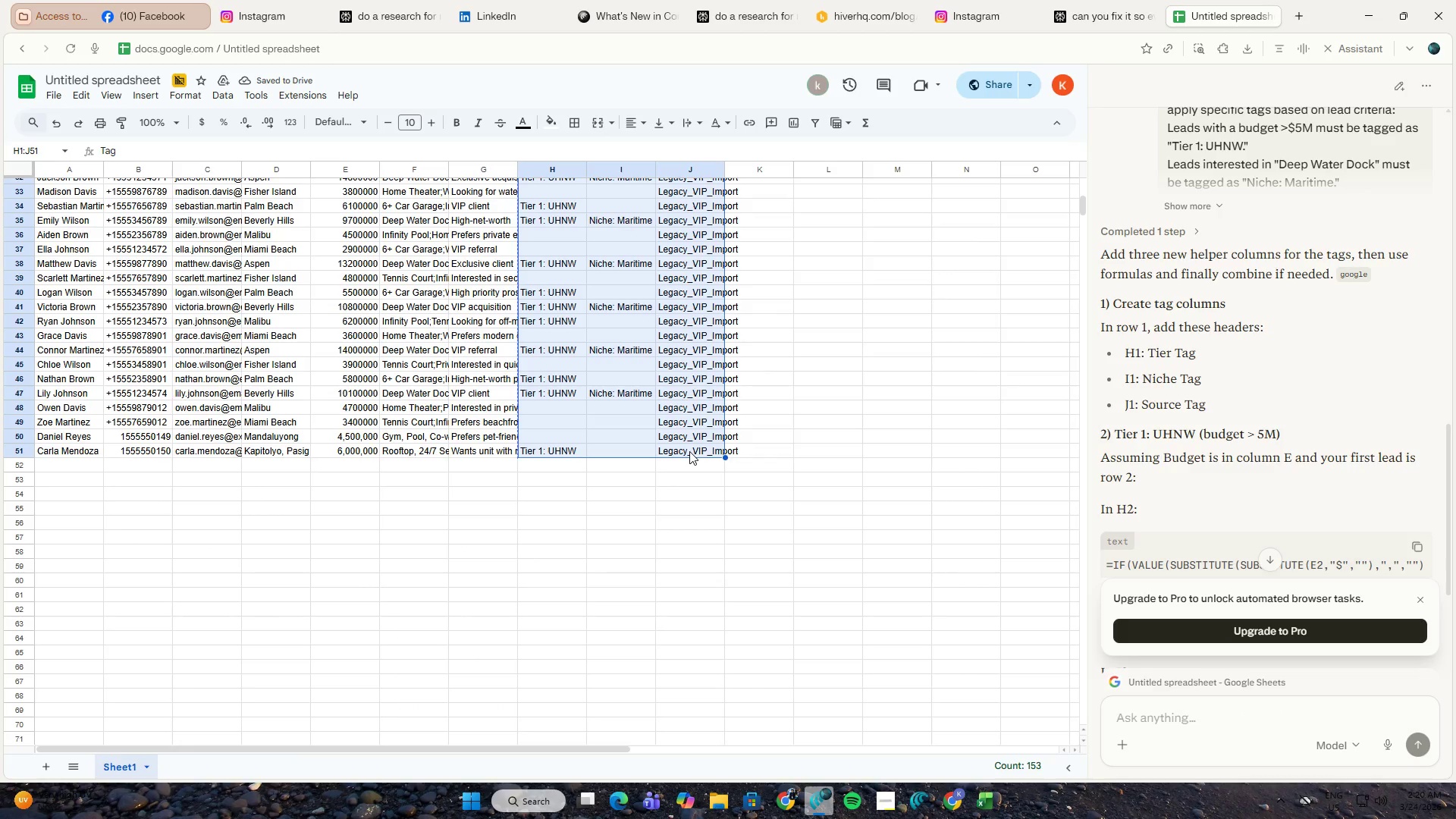 
key(Control+C)
 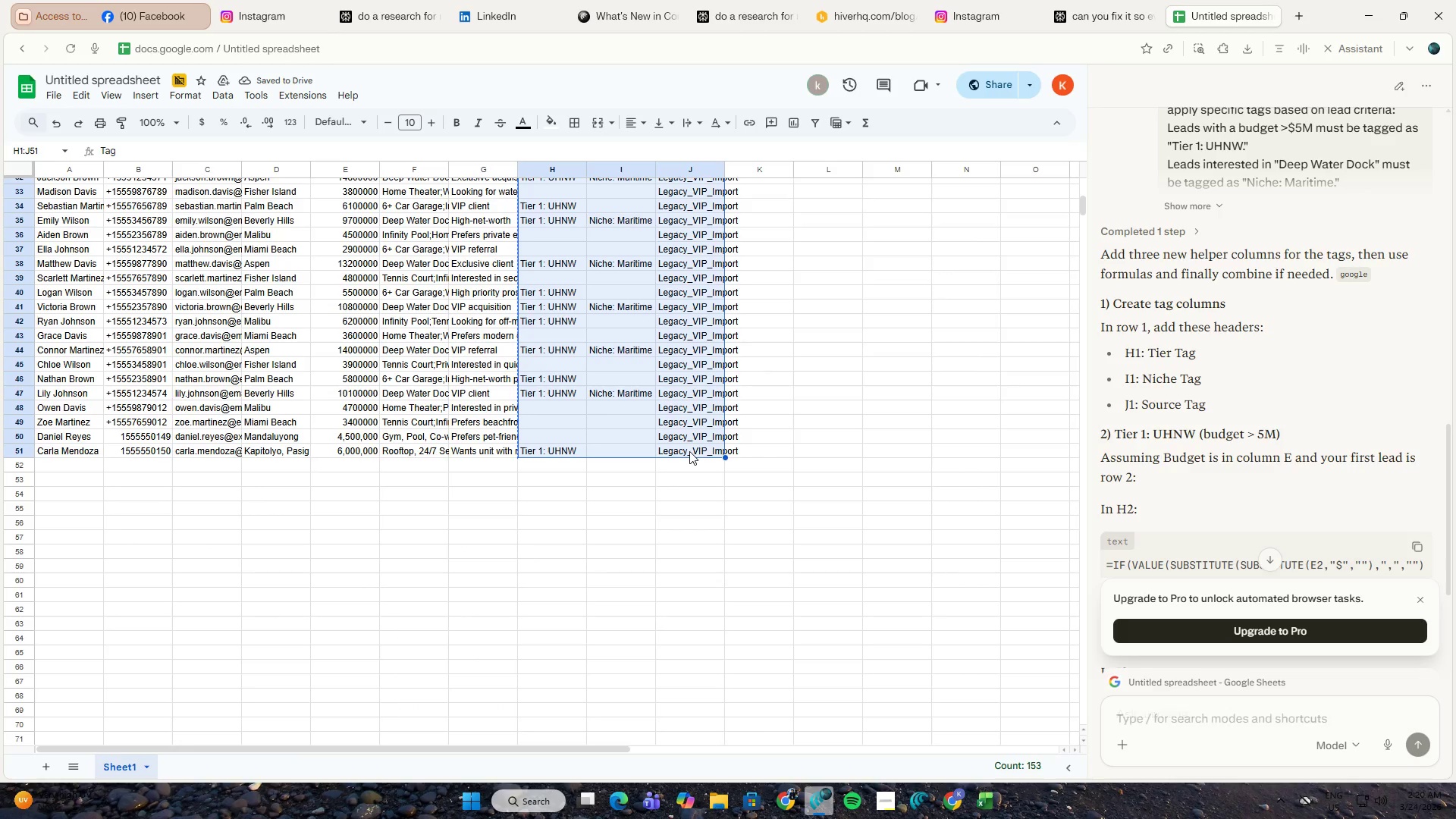 
key(Alt+AltLeft)
 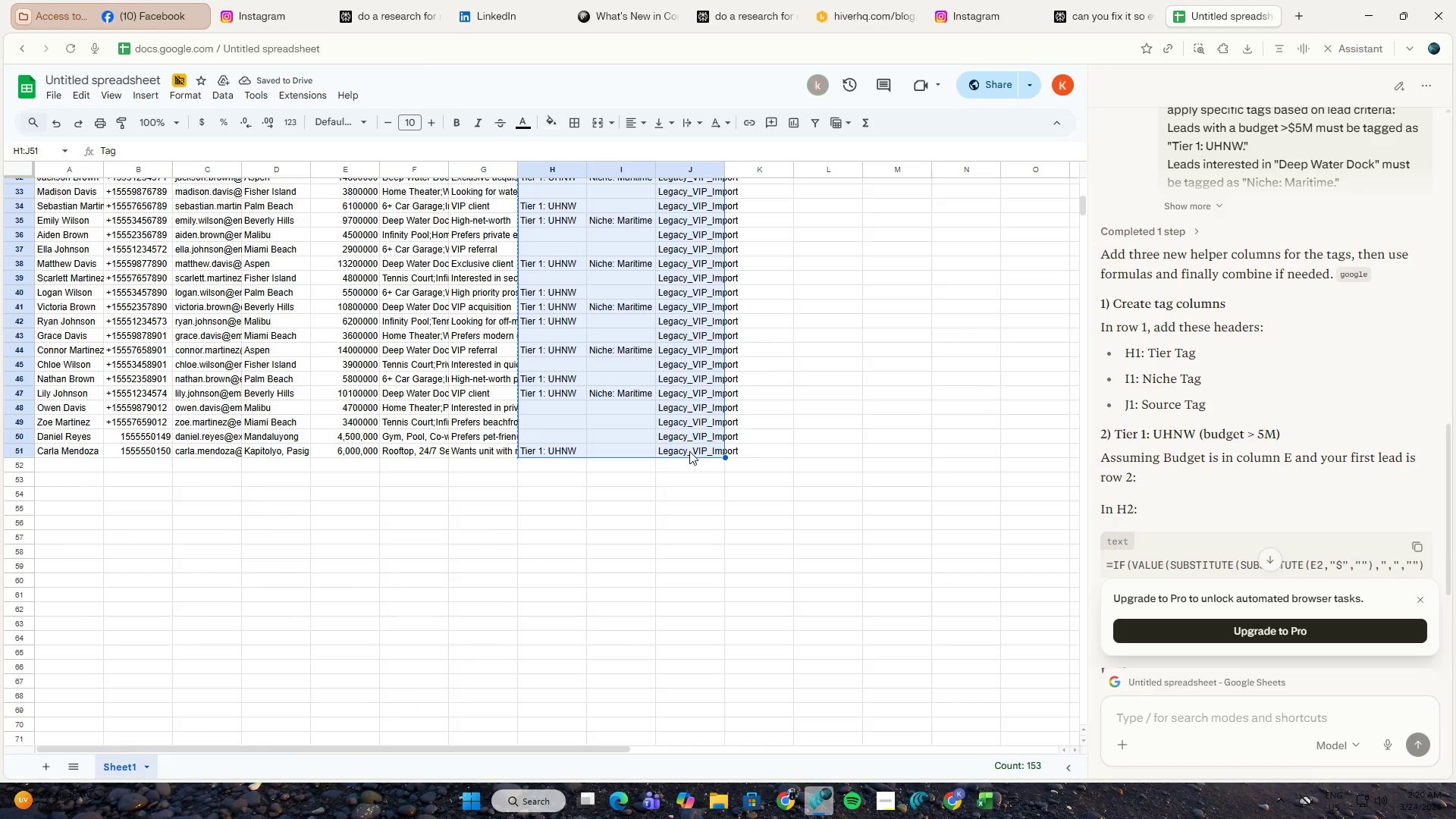 
key(Alt+Tab)
 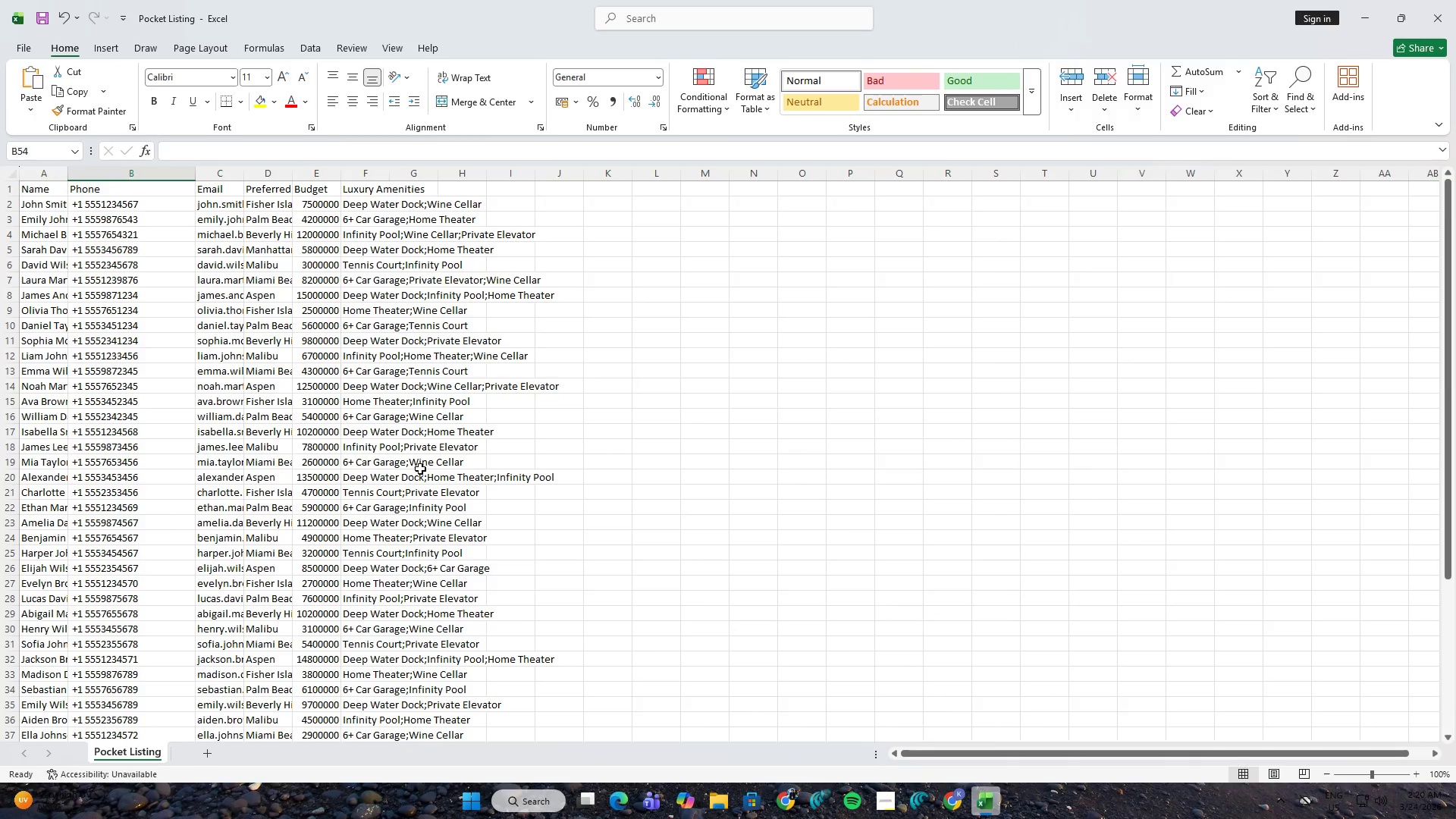 
scroll: coordinate [465, 348], scroll_direction: up, amount: 8.0
 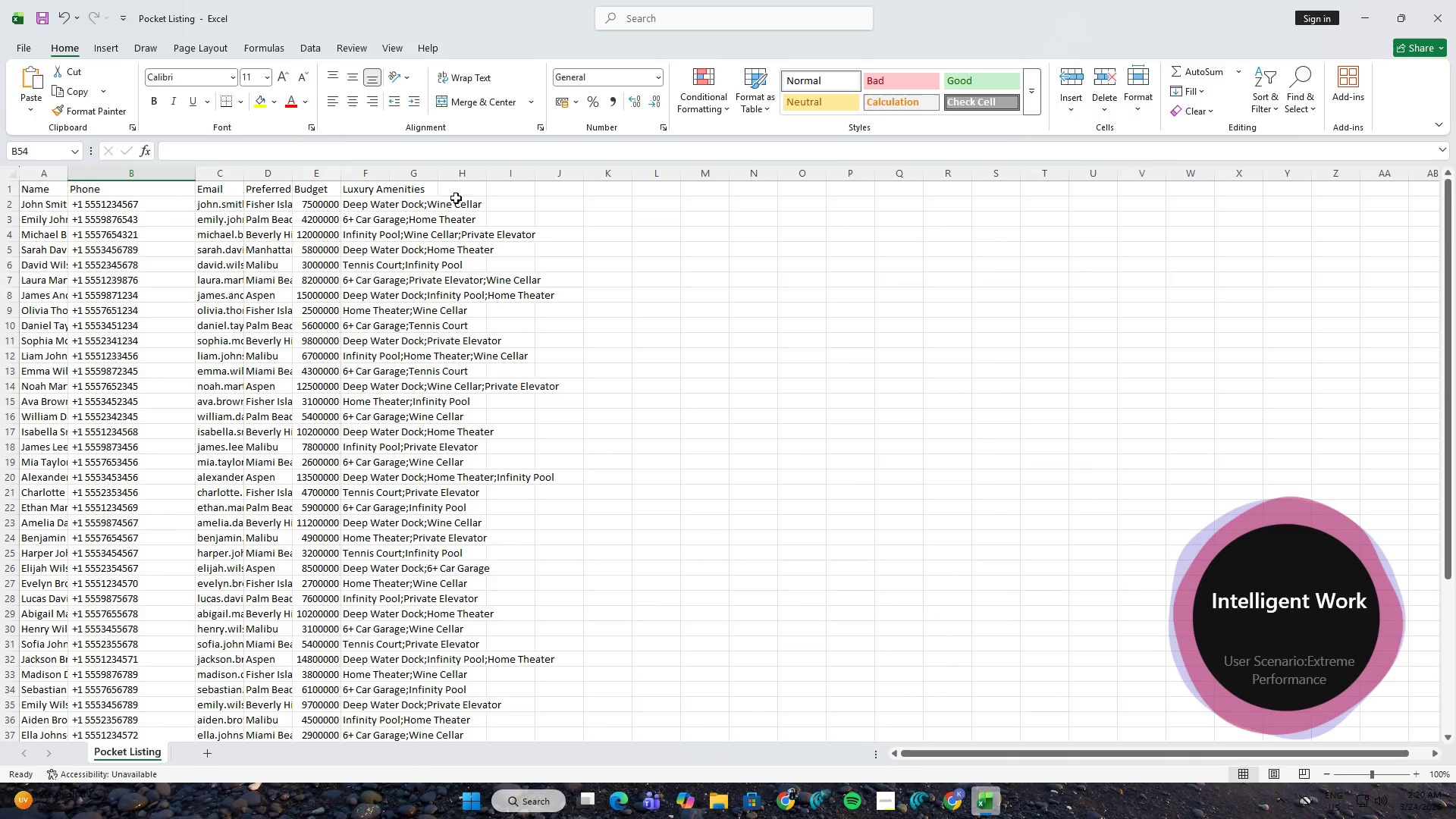 
left_click([458, 191])
 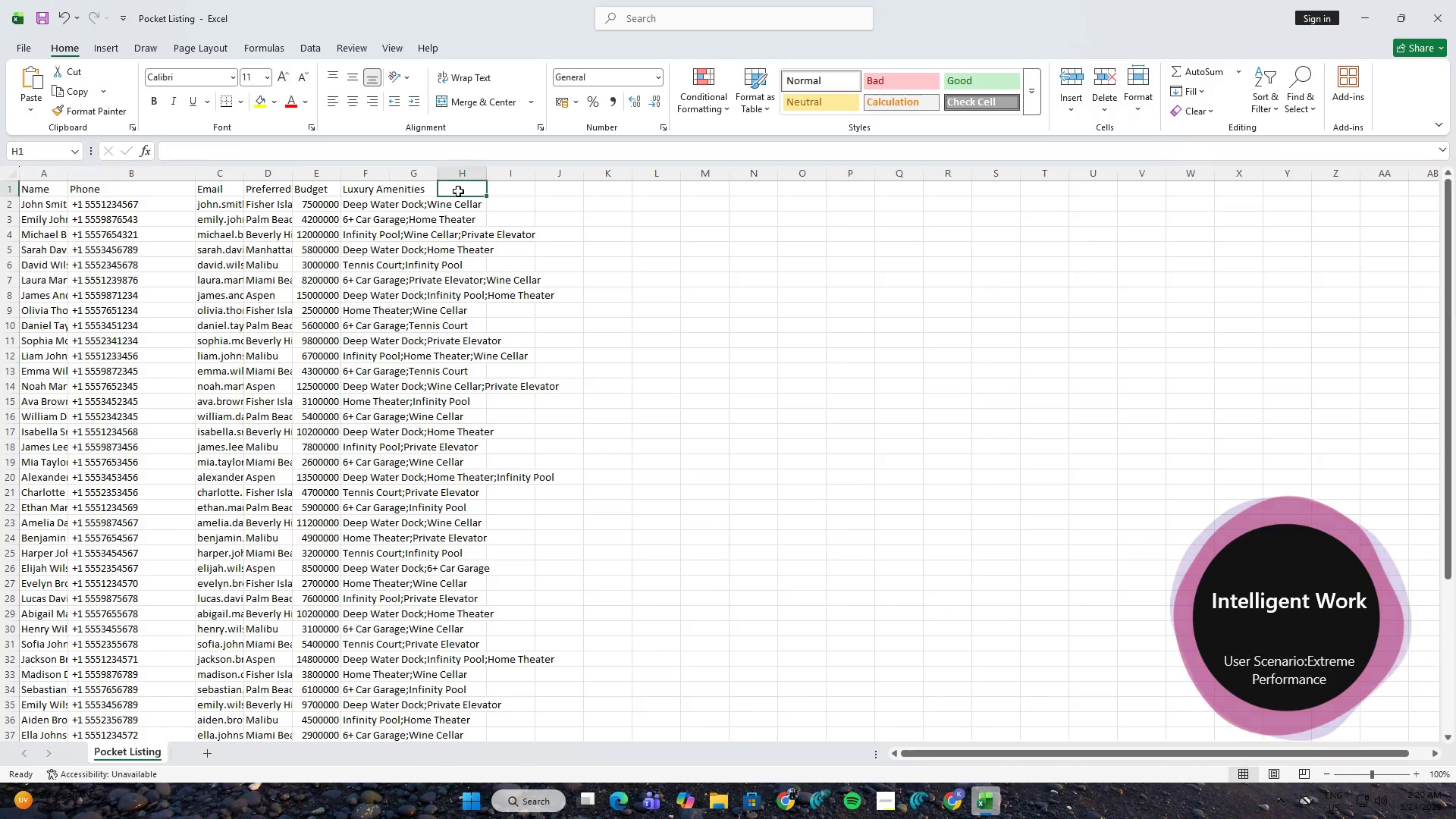 
hold_key(key=ControlLeft, duration=0.38)
 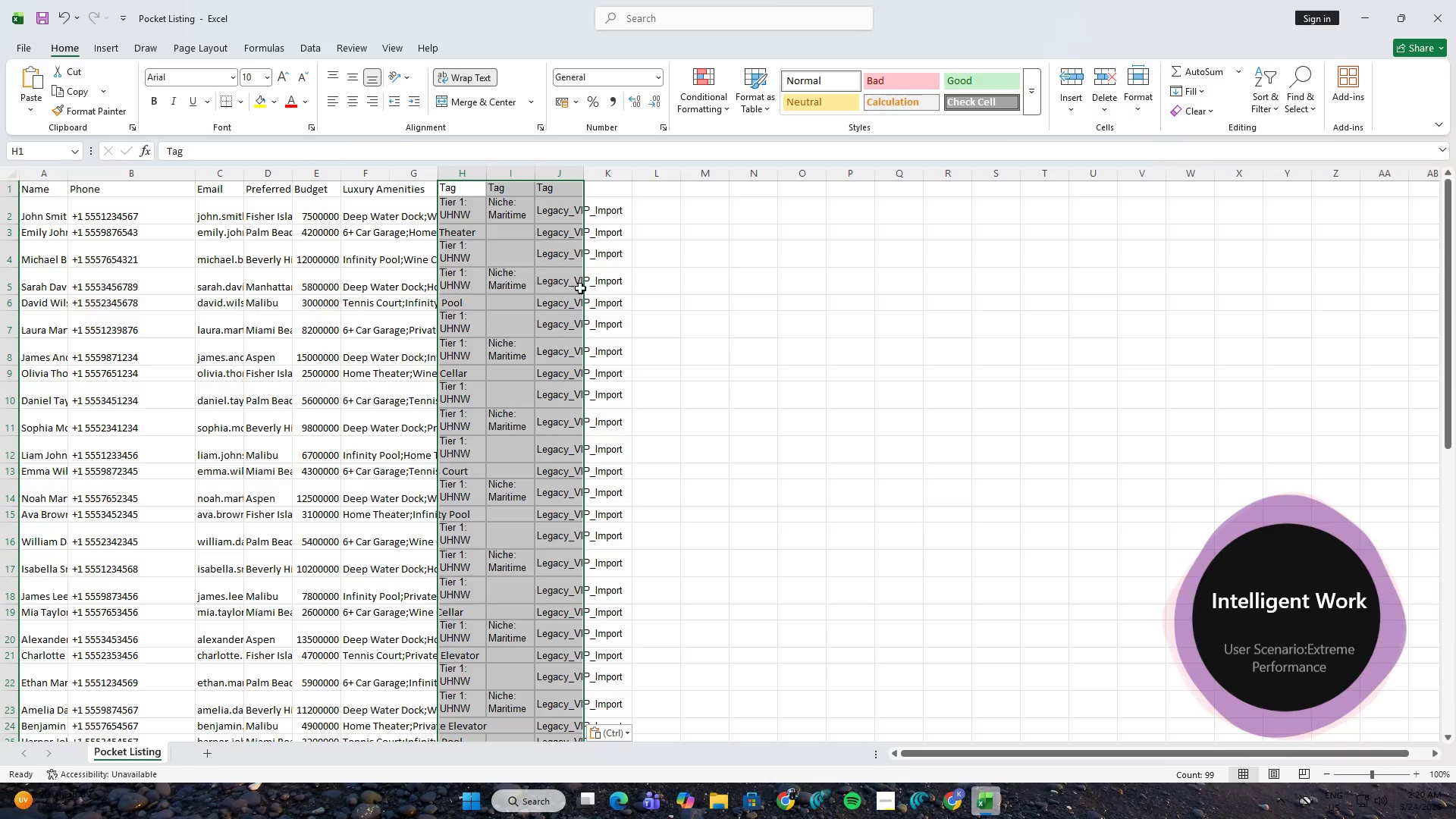 
hold_key(key=V, duration=7.69)
 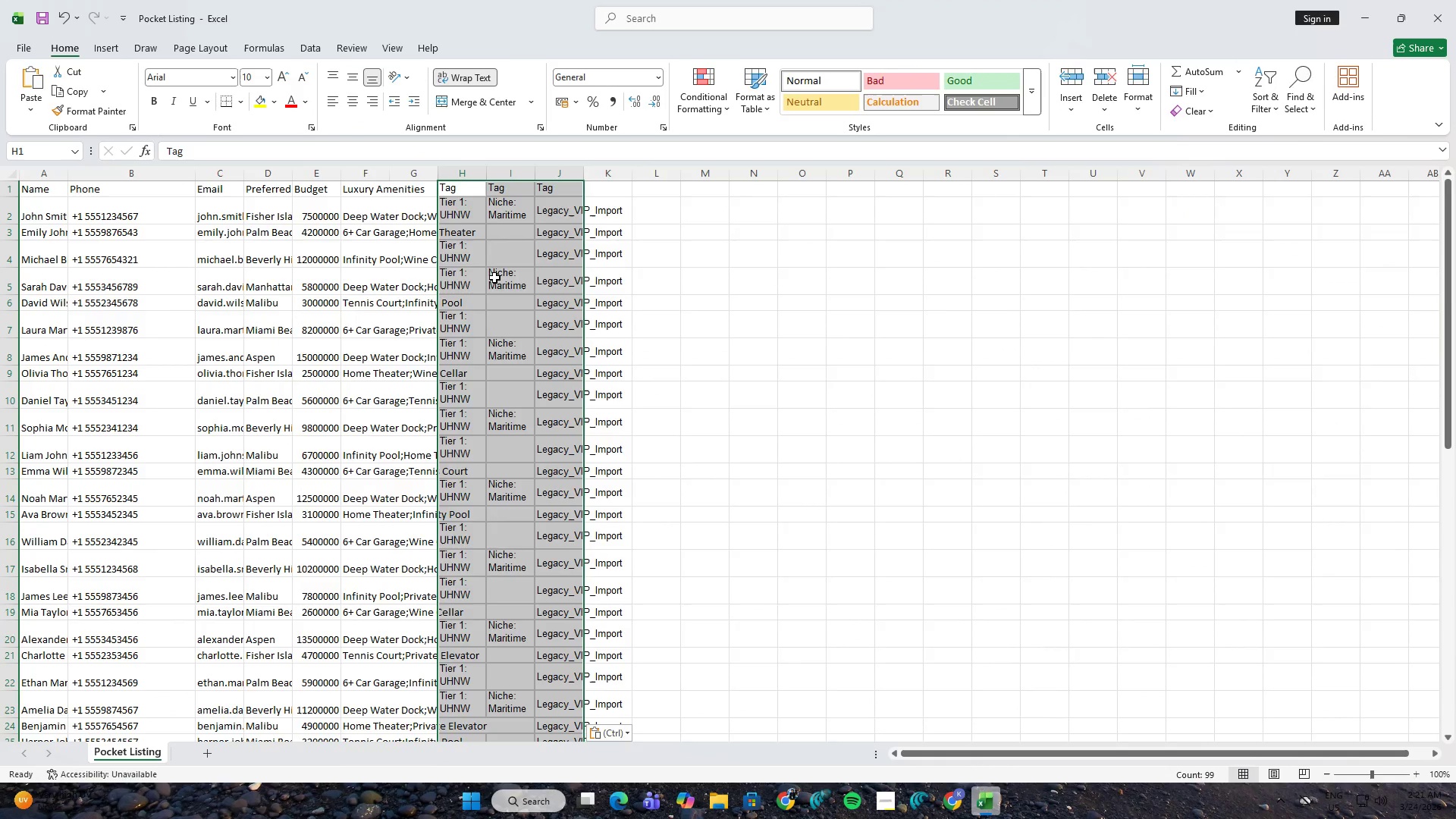 
key(Control+ControlLeft)
 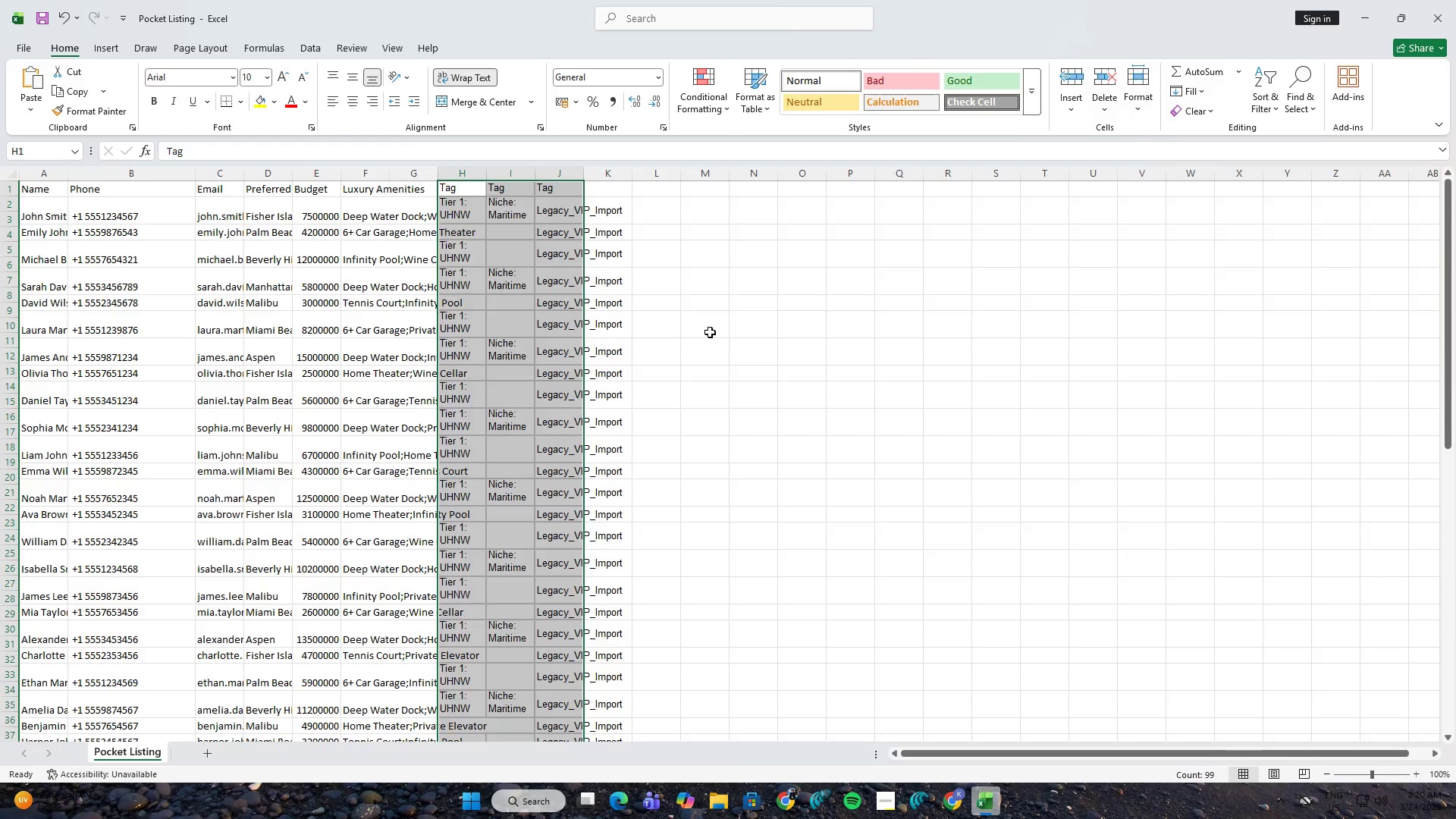 
key(Control+Z)
 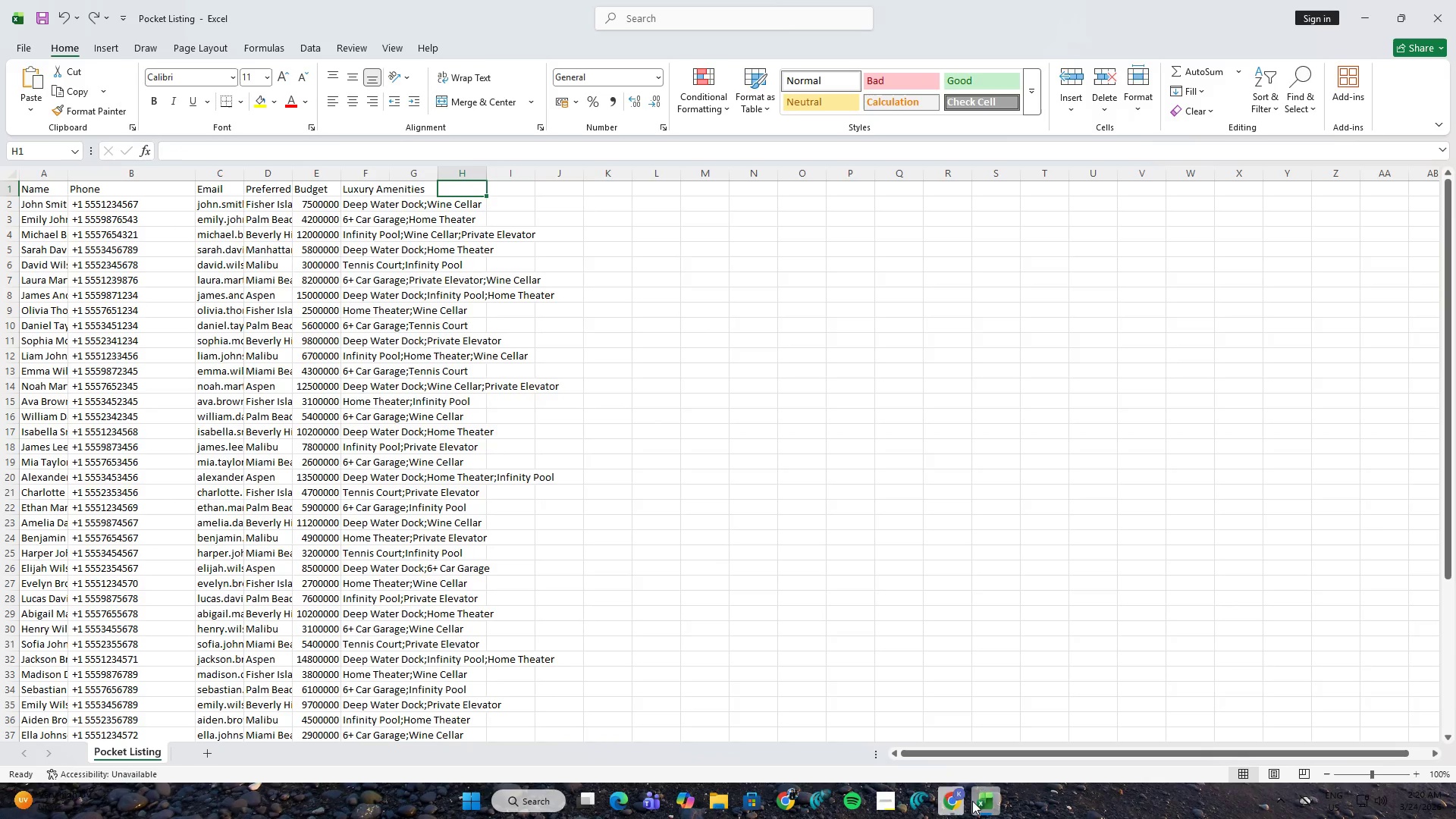 
left_click([984, 802])
 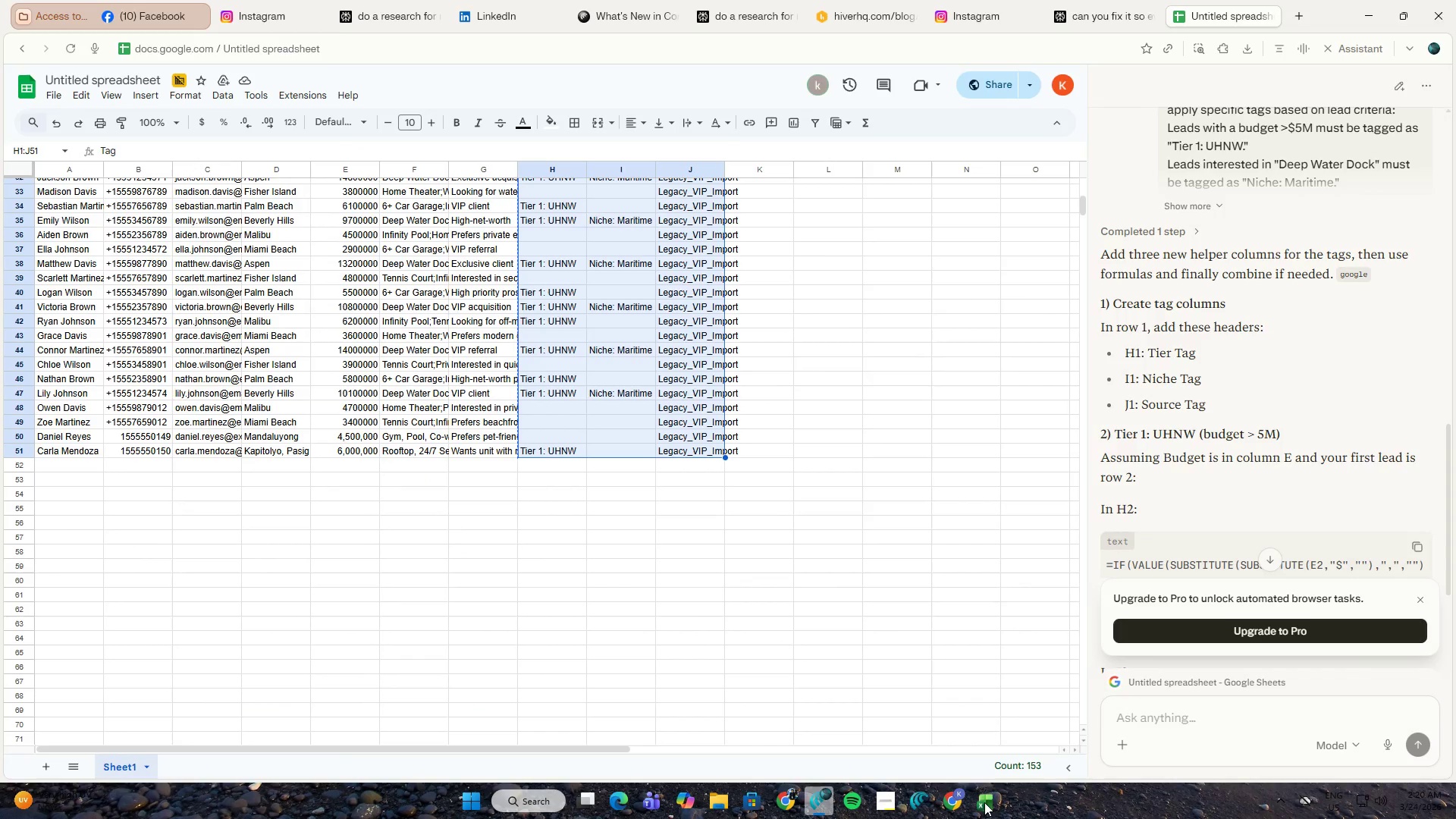 
left_click([984, 802])
 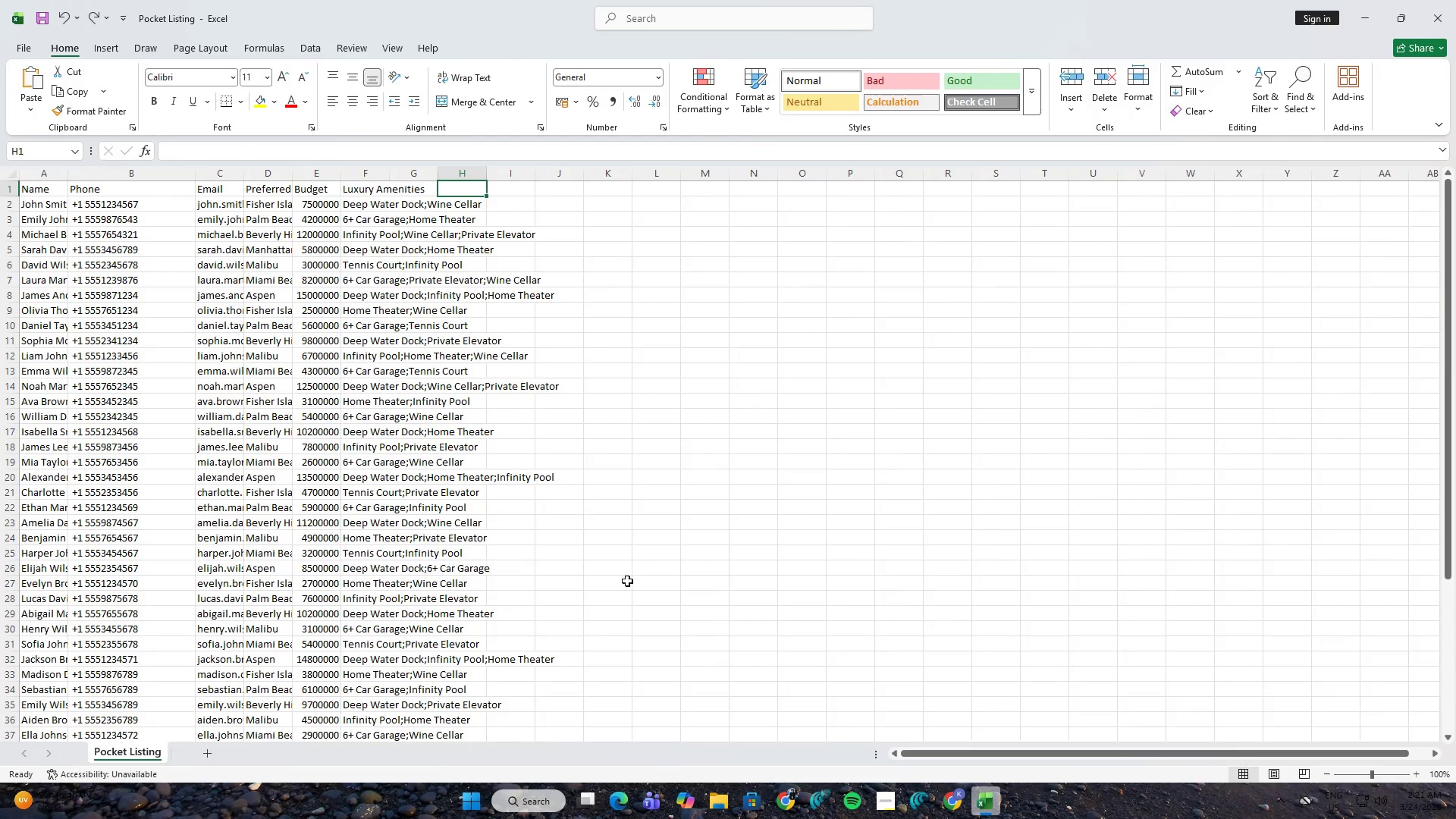 
scroll: coordinate [585, 551], scroll_direction: up, amount: 5.0
 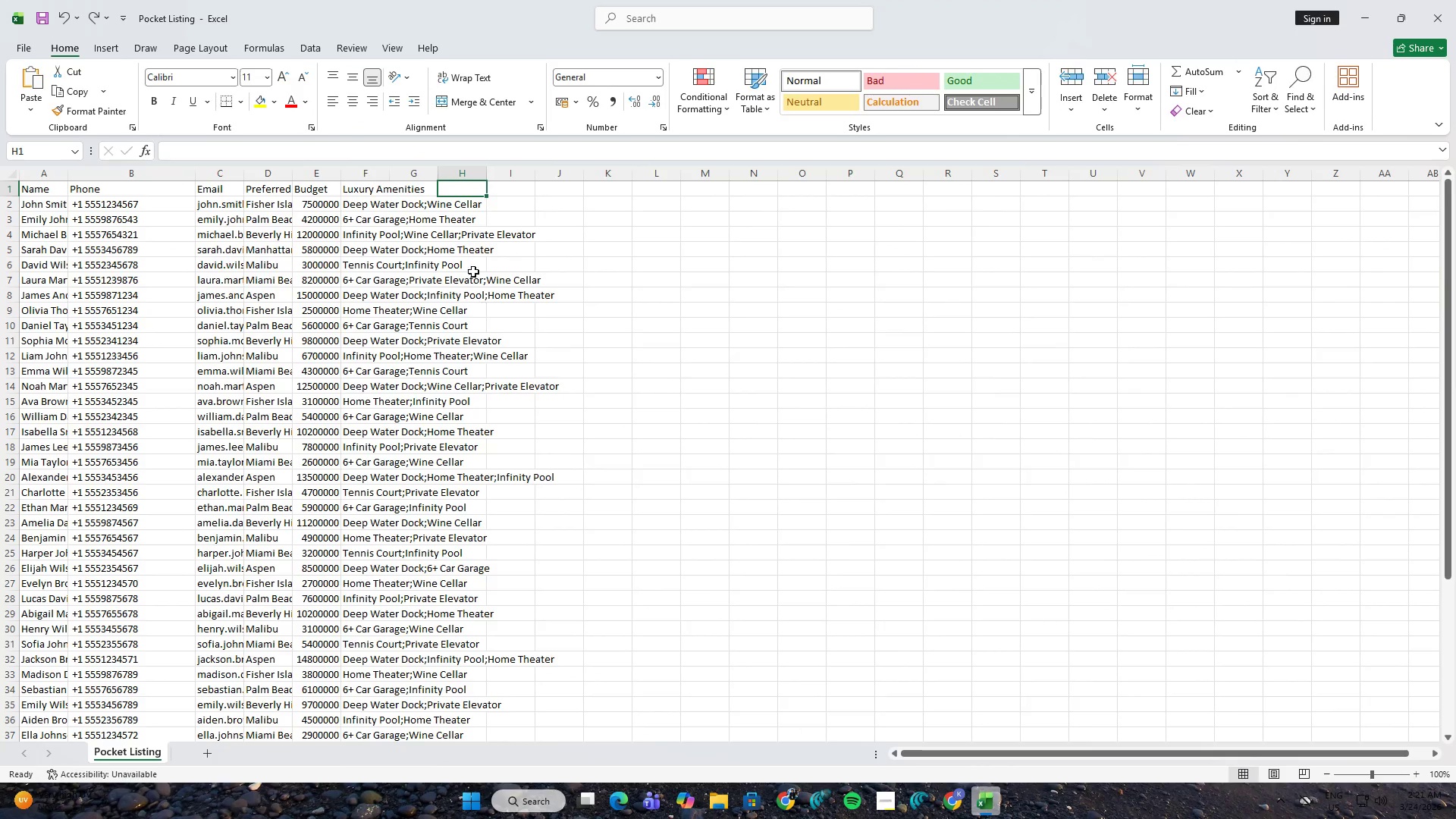 
hold_key(key=ControlLeft, duration=0.36)
 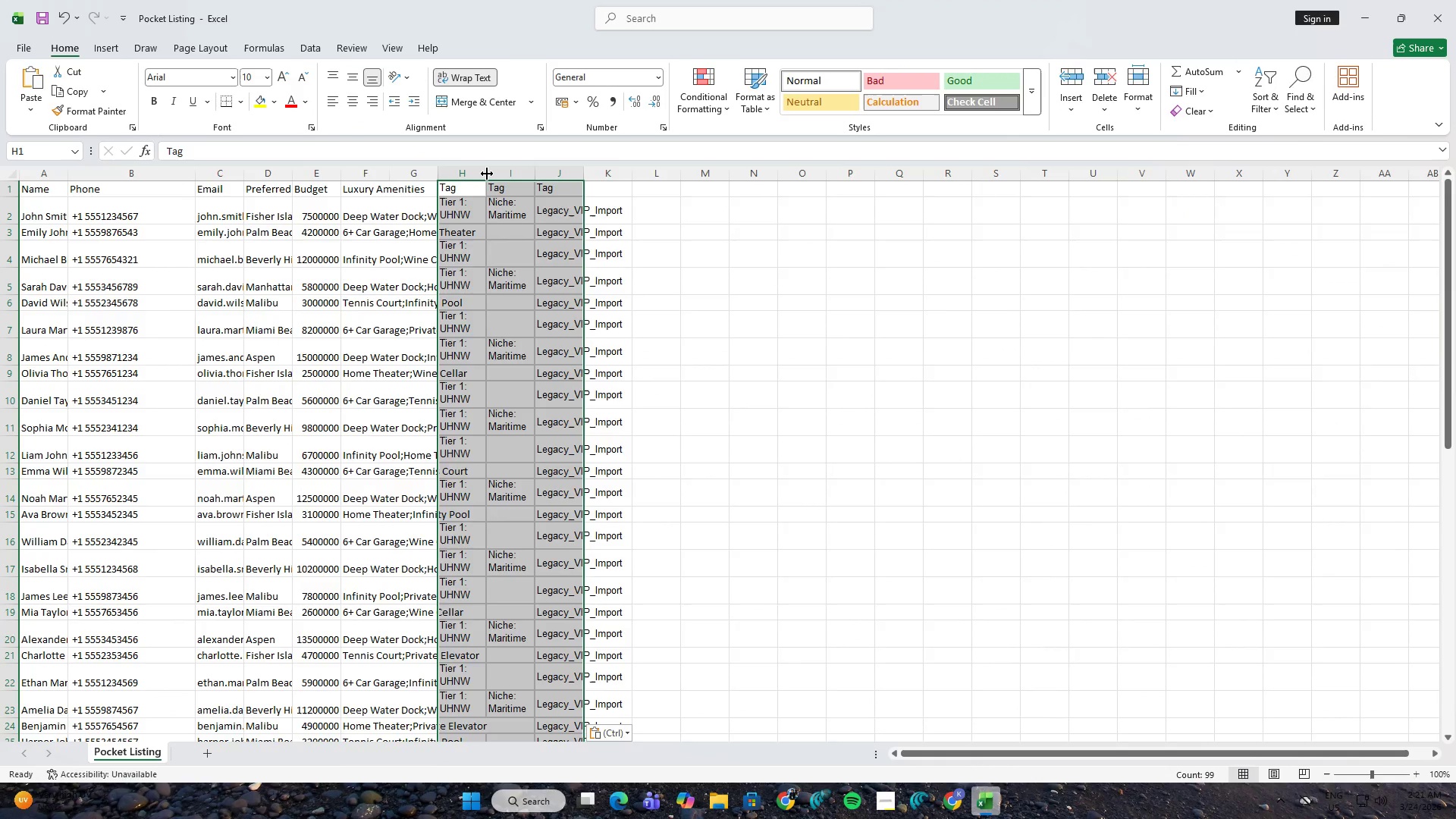 
left_click_drag(start_coordinate=[487, 174], to_coordinate=[495, 175])
 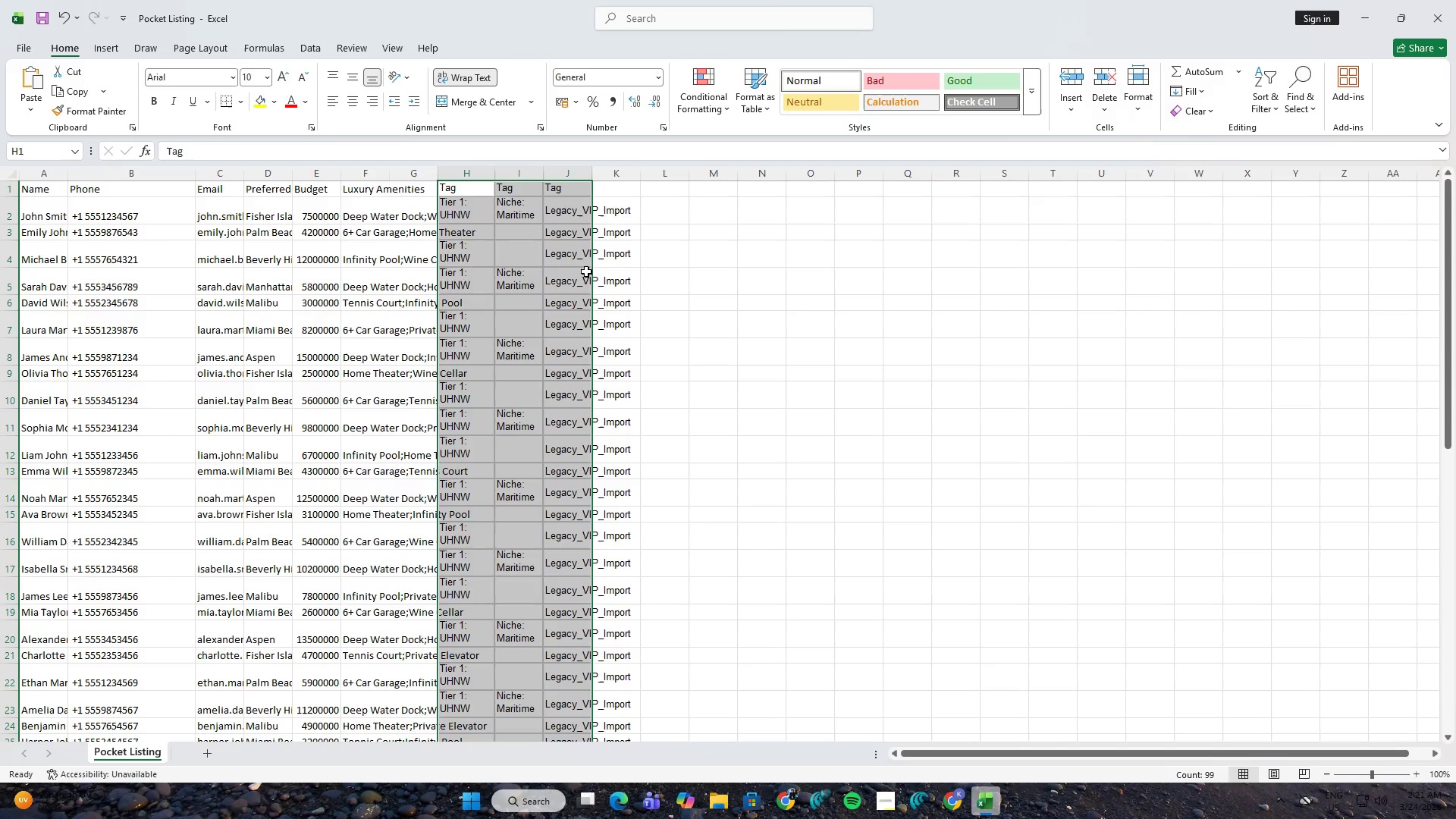 
left_click([809, 370])
 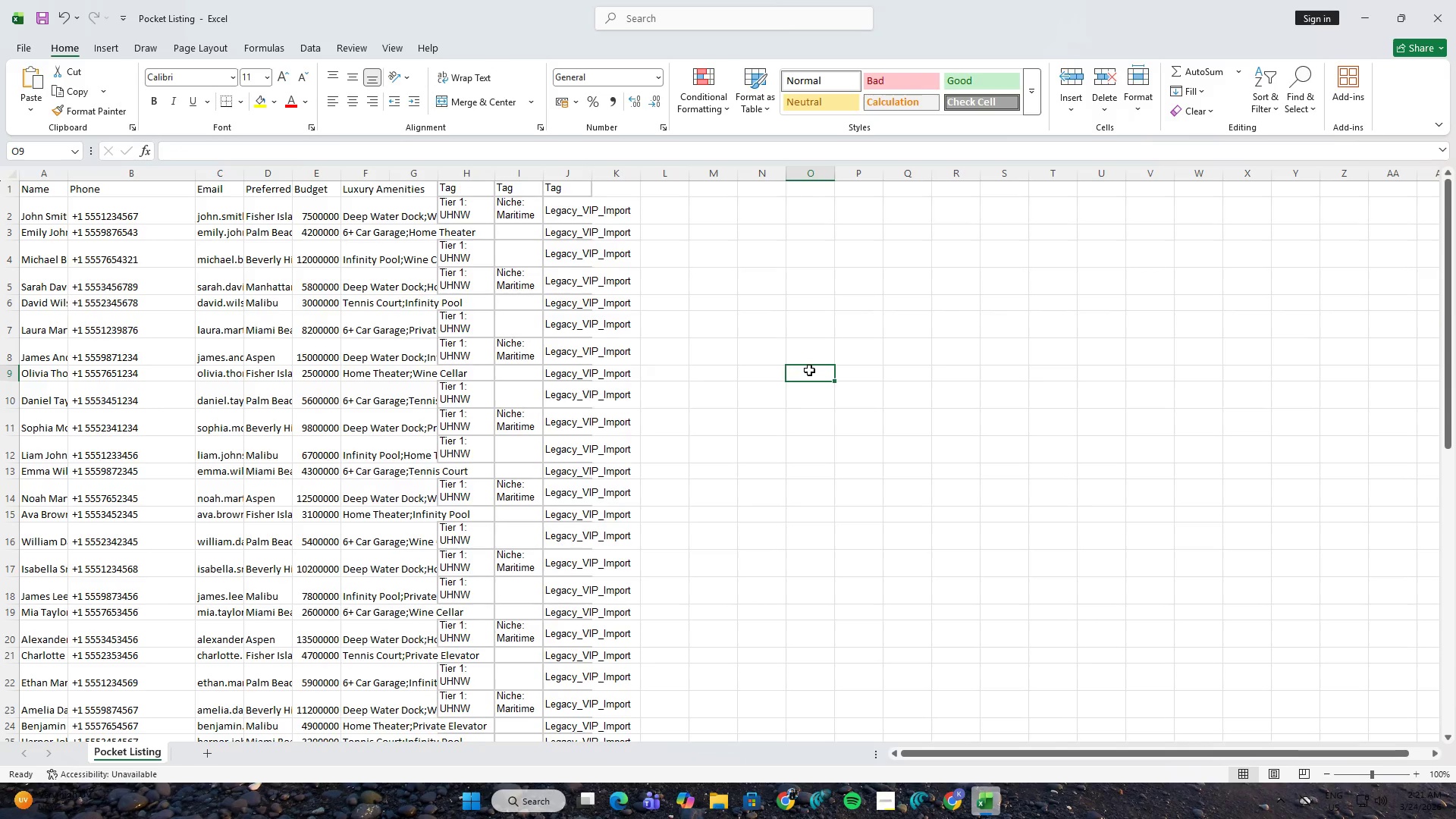 
scroll: coordinate [803, 377], scroll_direction: down, amount: 10.0
 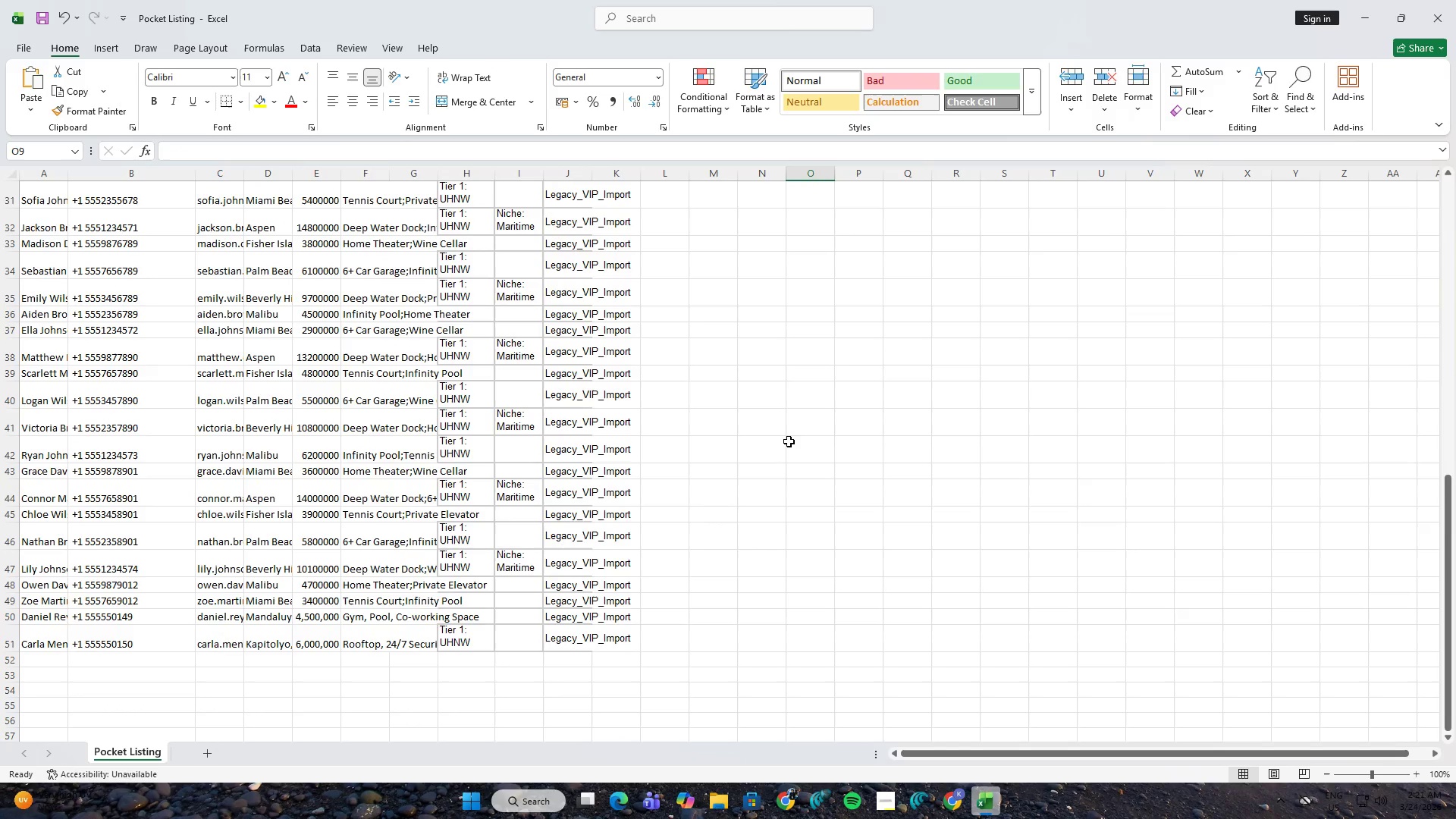 
left_click([785, 437])
 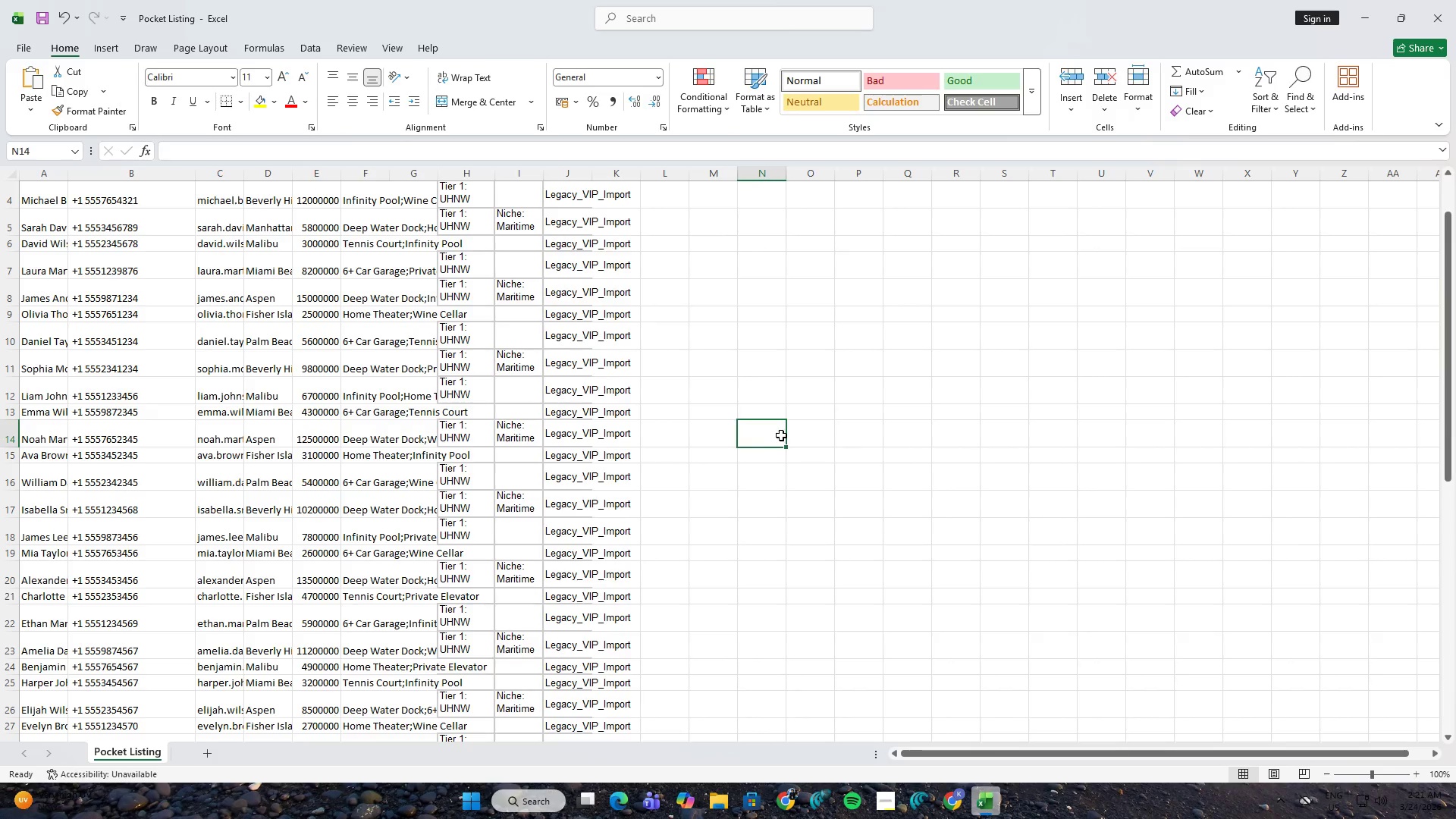 
scroll: coordinate [780, 435], scroll_direction: up, amount: 13.0
 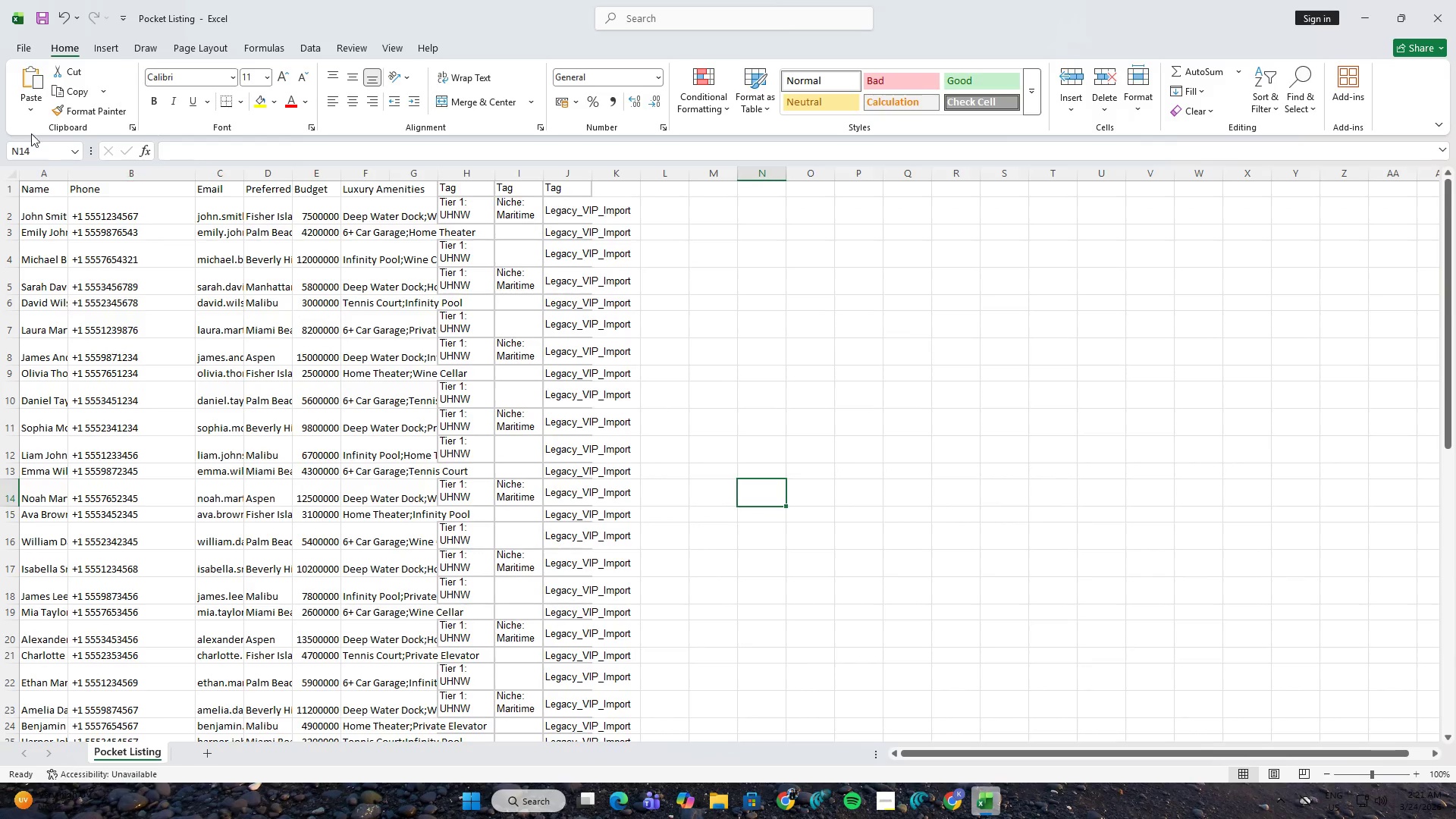 
left_click([26, 50])
 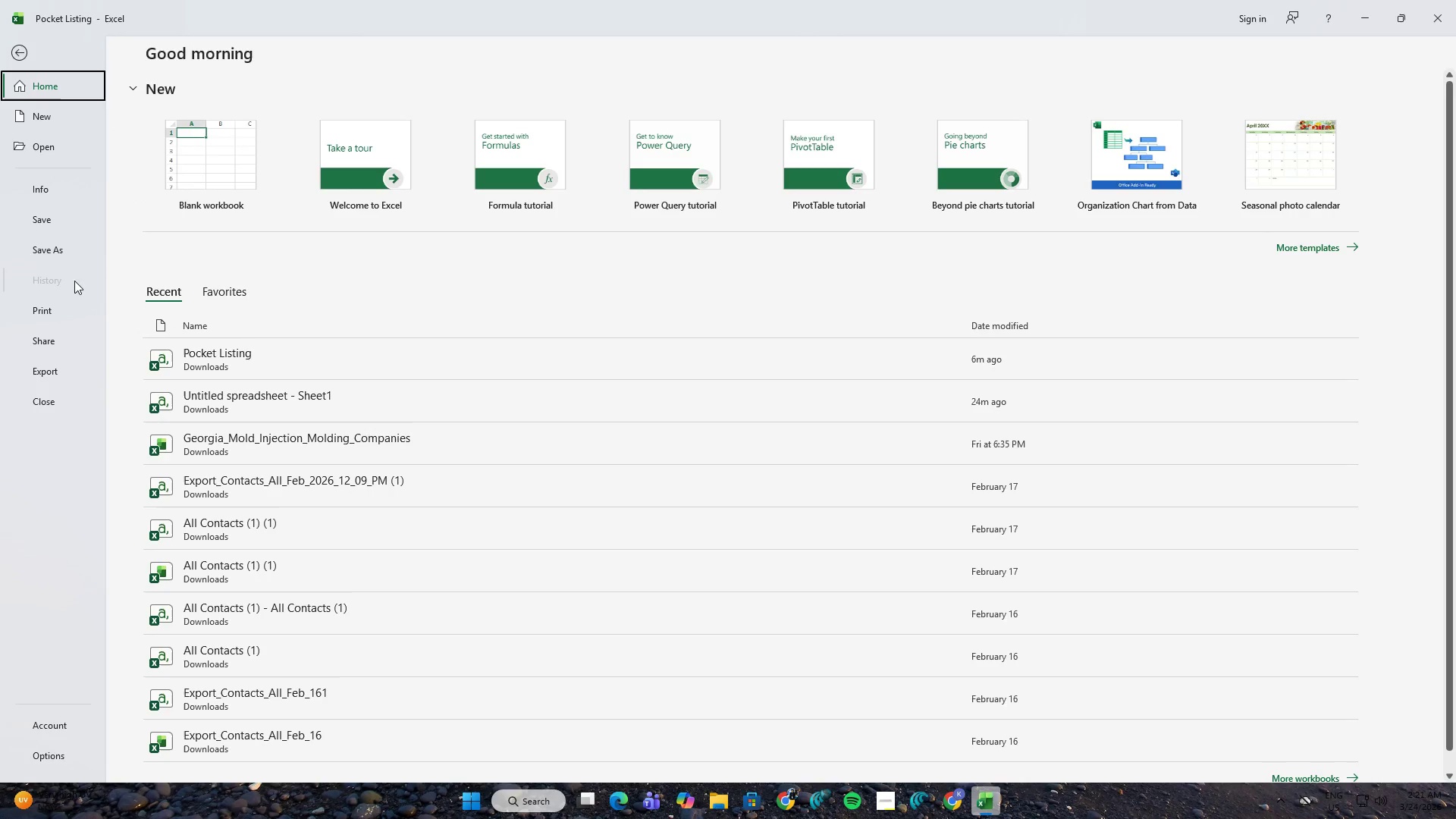 
left_click([67, 250])
 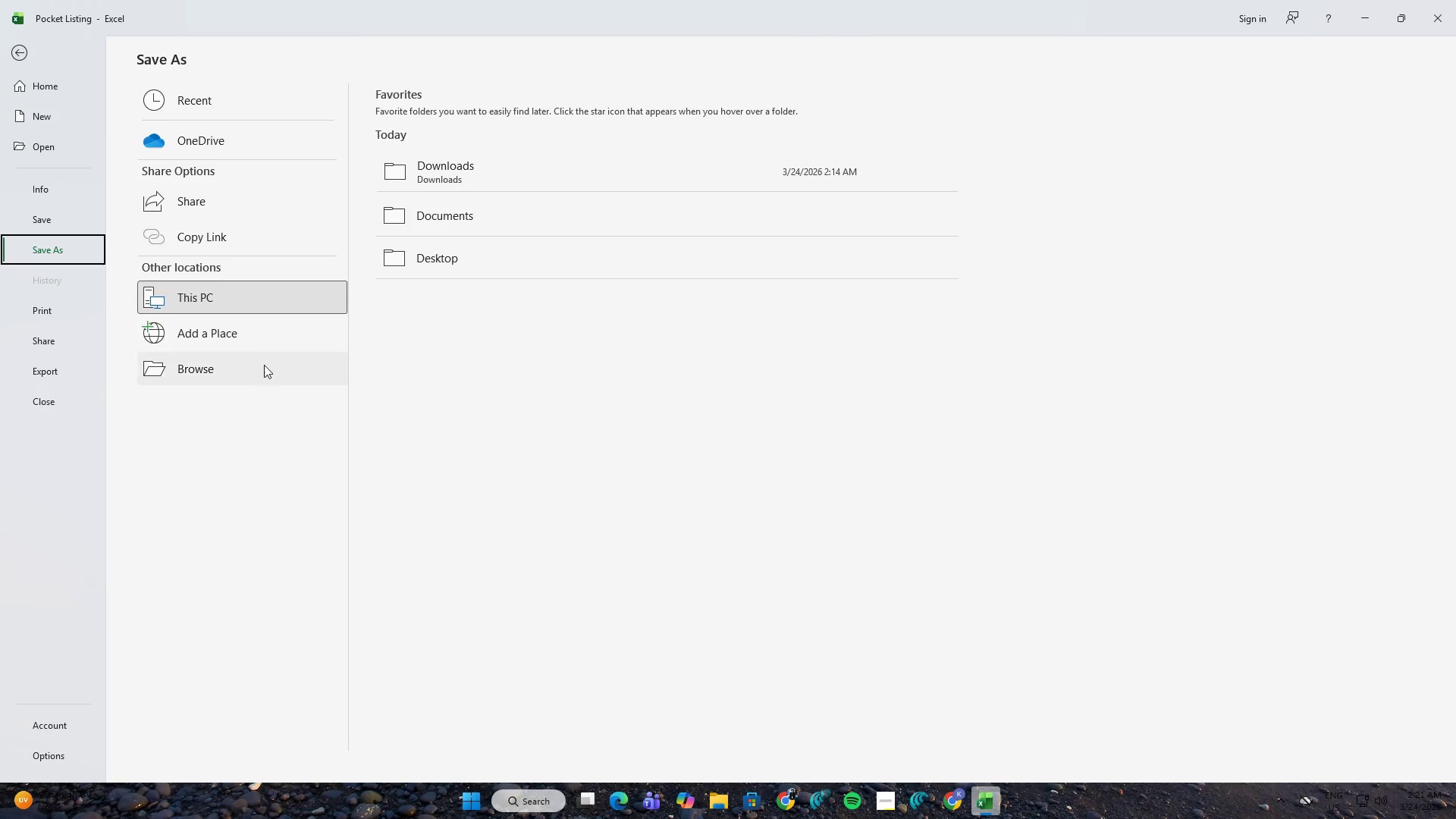 
left_click([253, 368])
 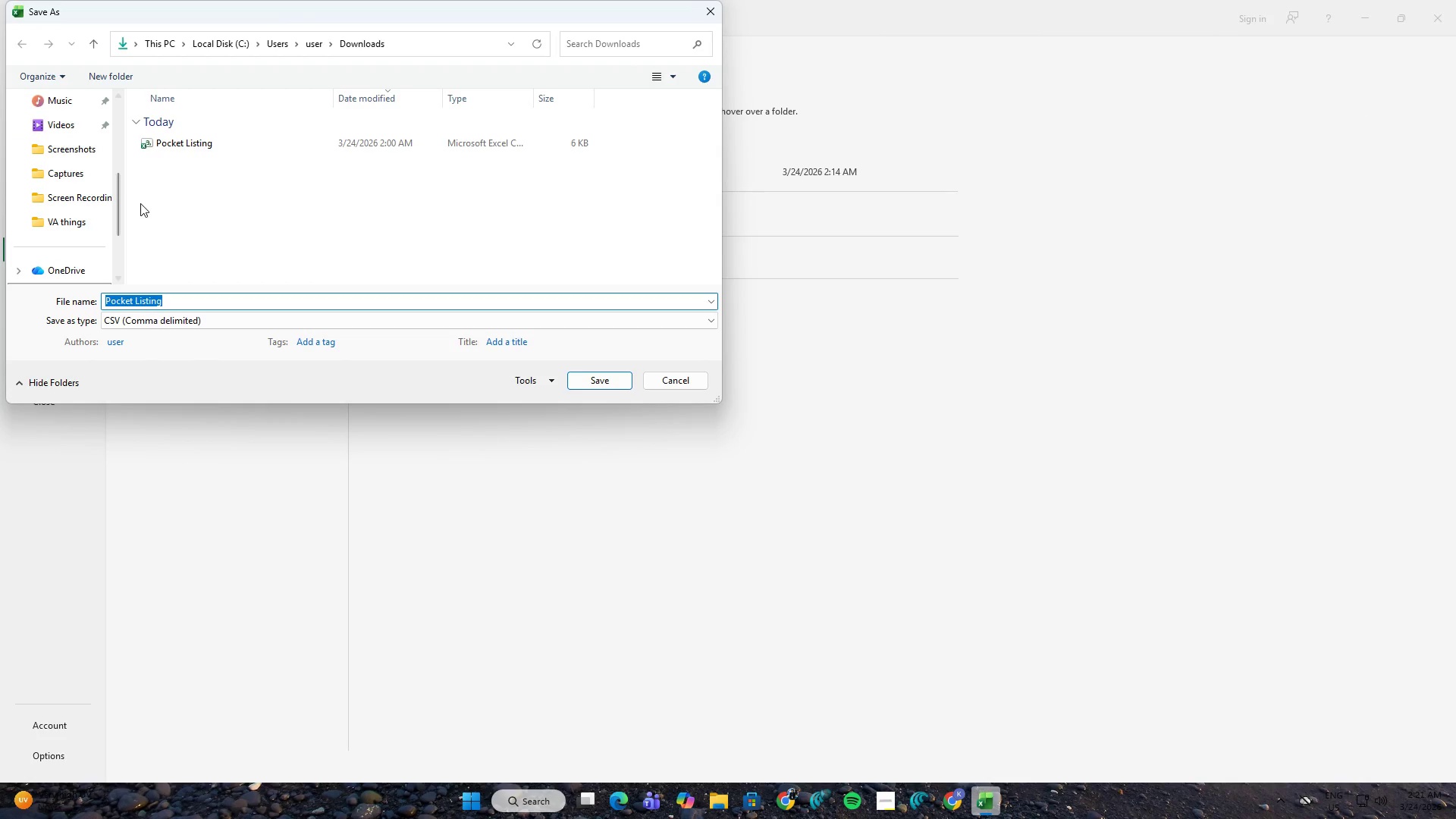 
left_click([199, 136])
 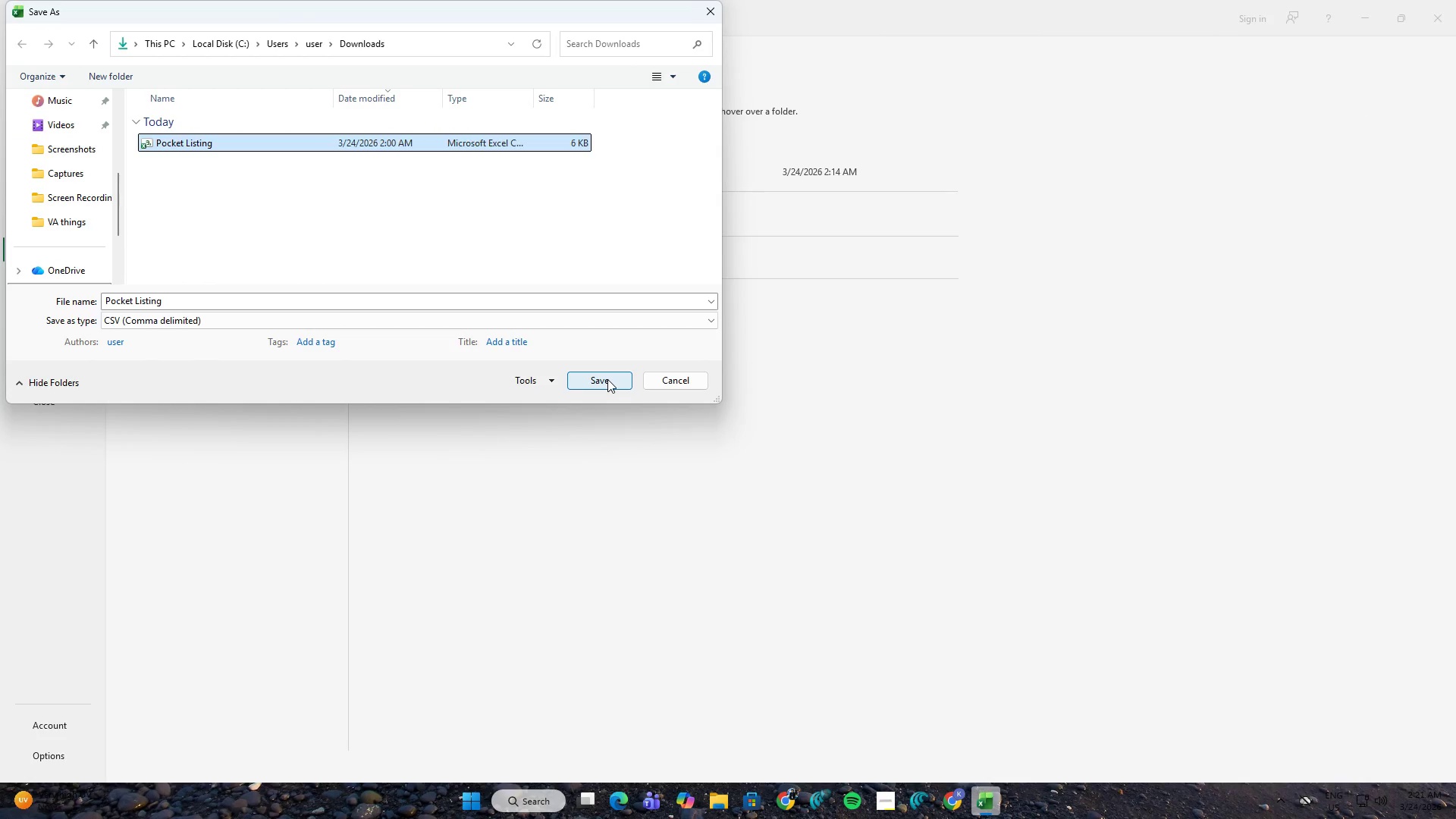 
left_click([607, 379])
 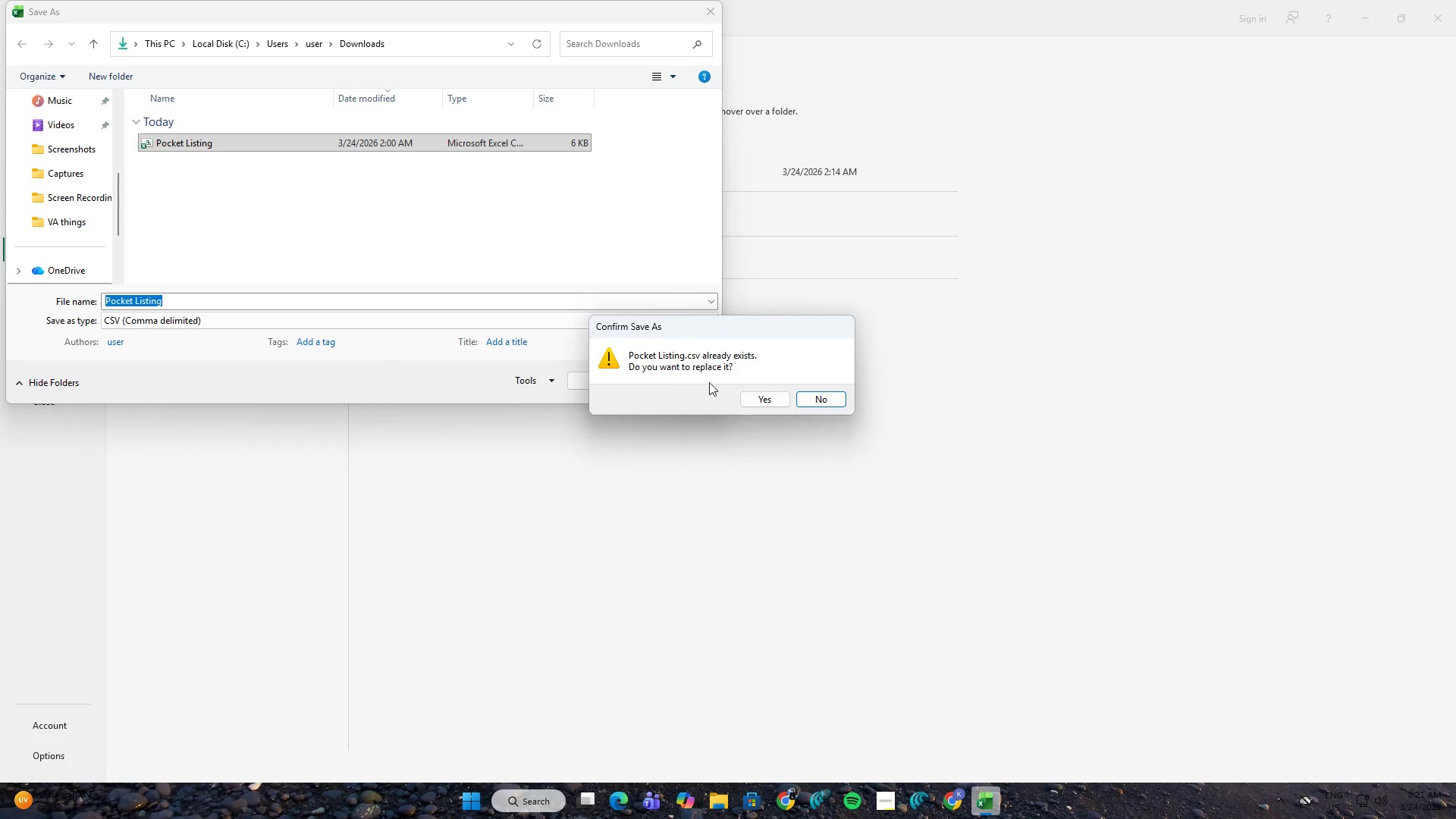 
left_click([764, 394])
 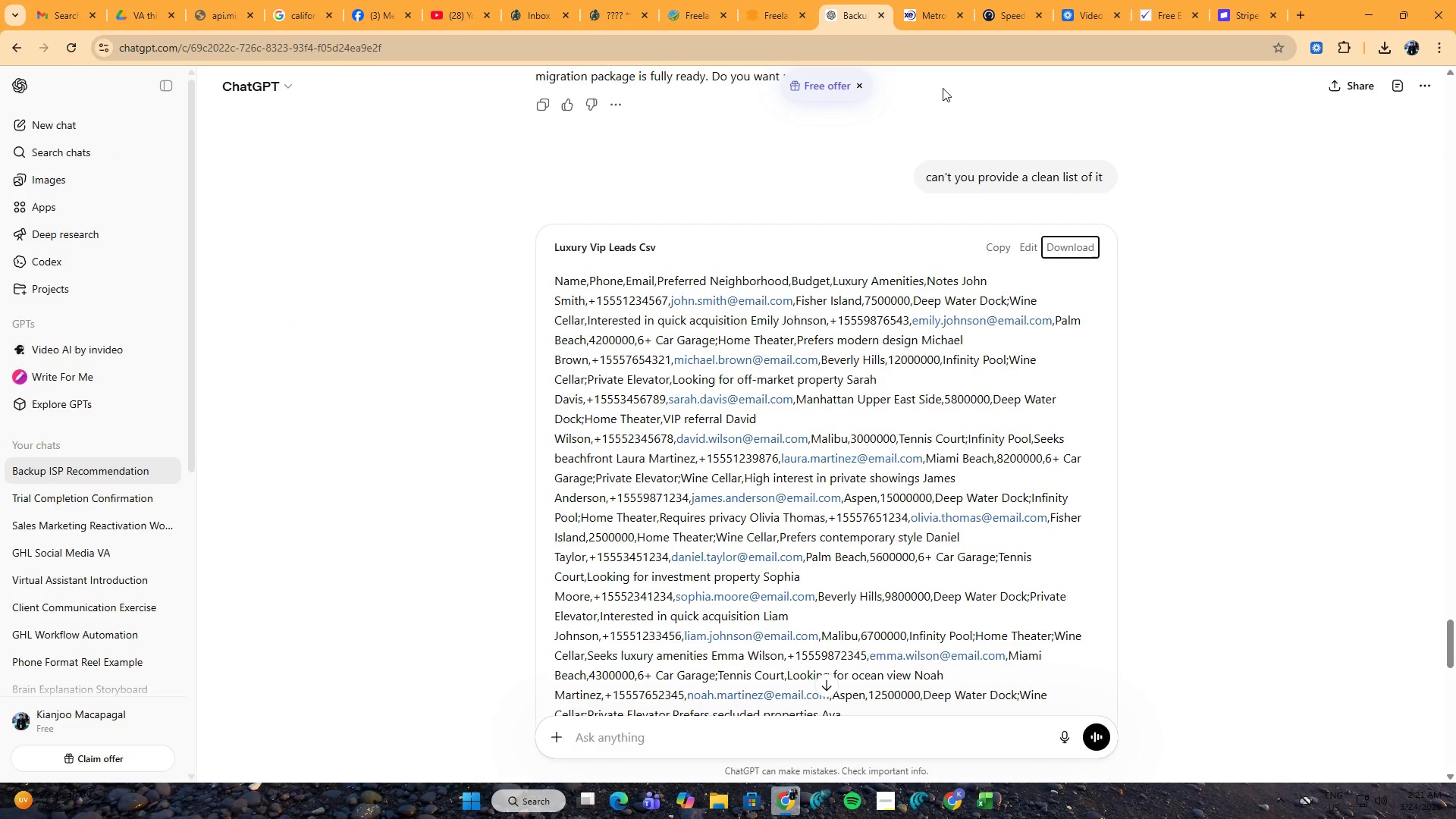 
left_click([956, 797])
 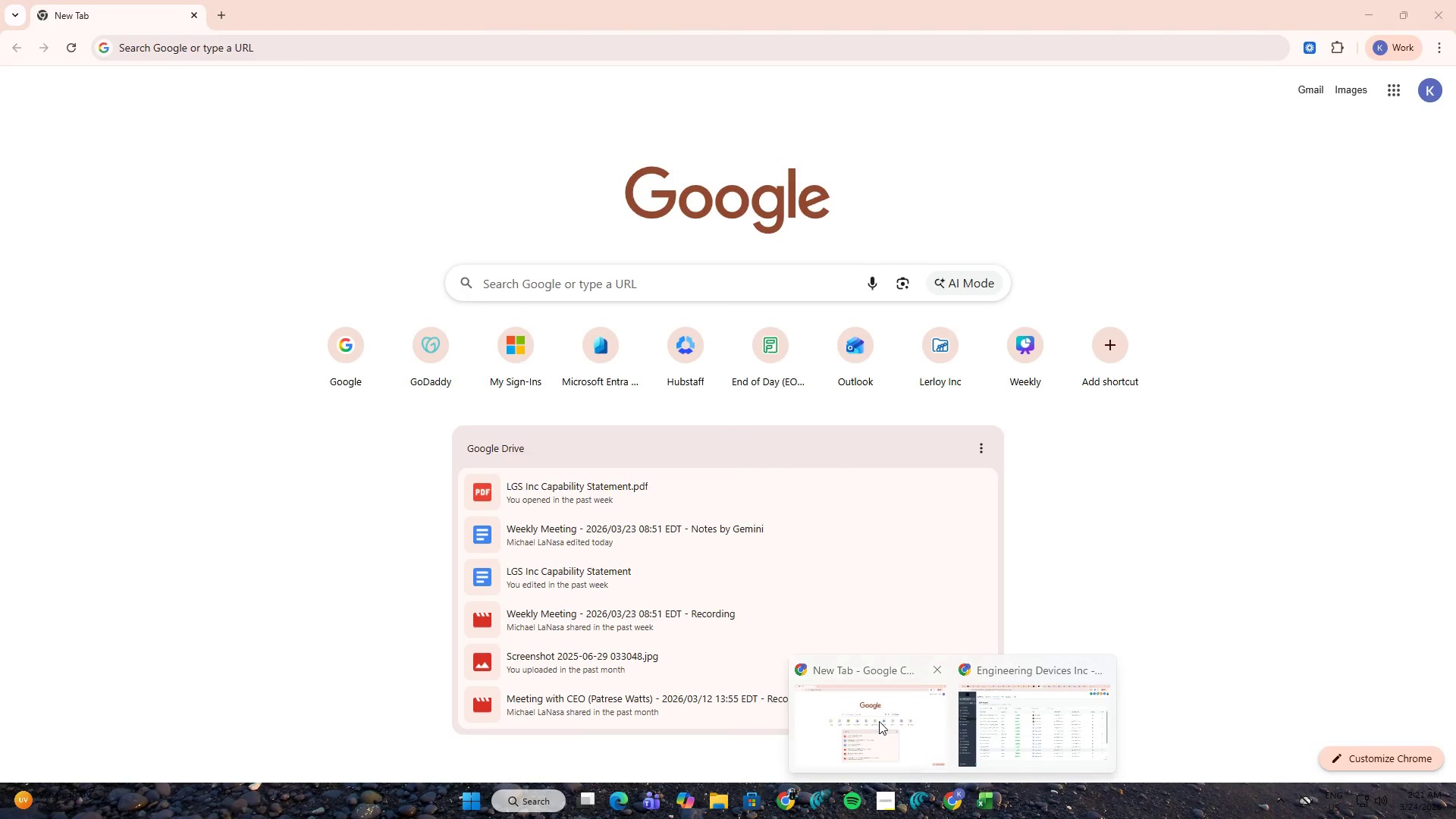 
double_click([1455, 0])
 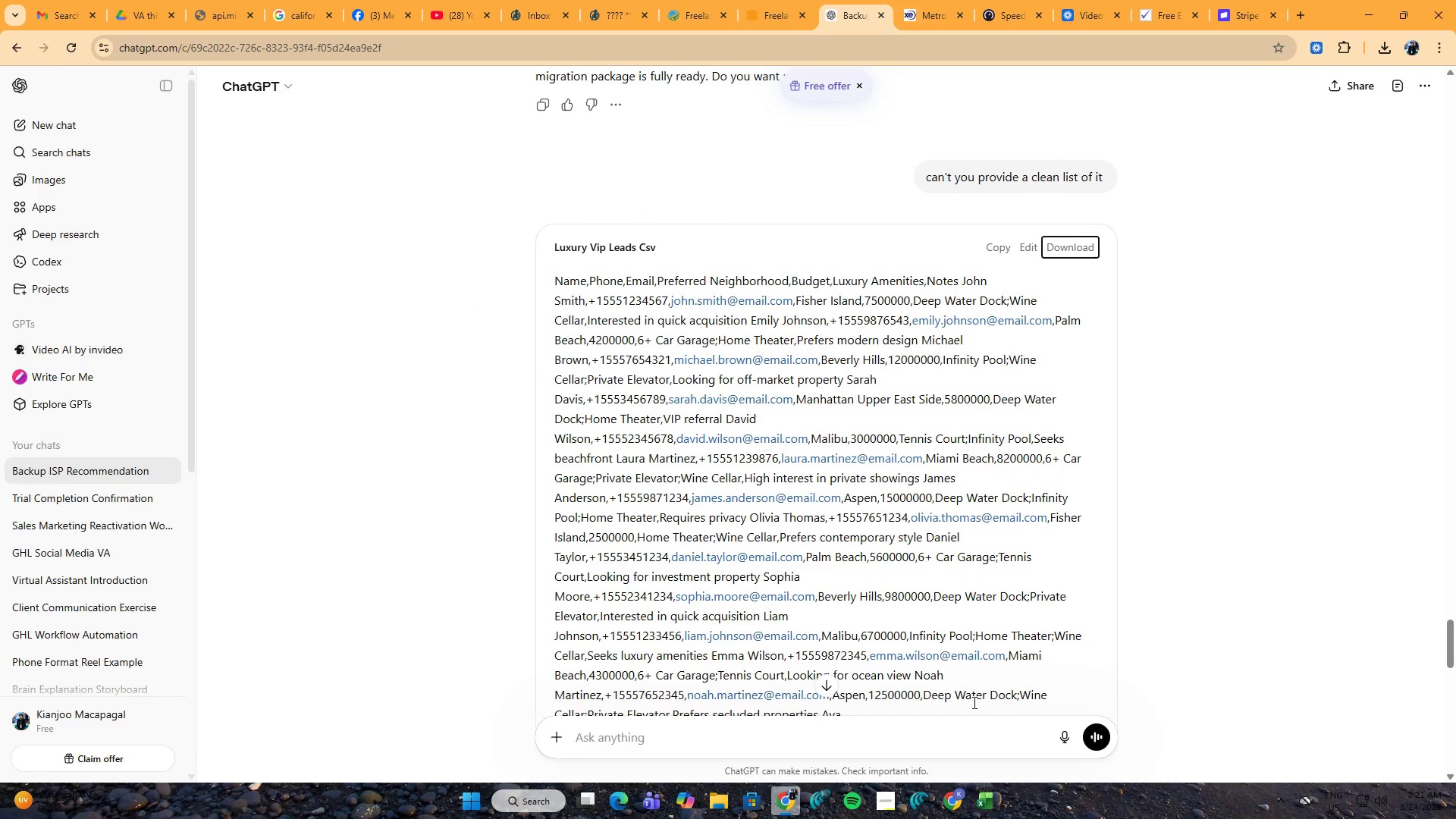 
left_click([954, 790])
 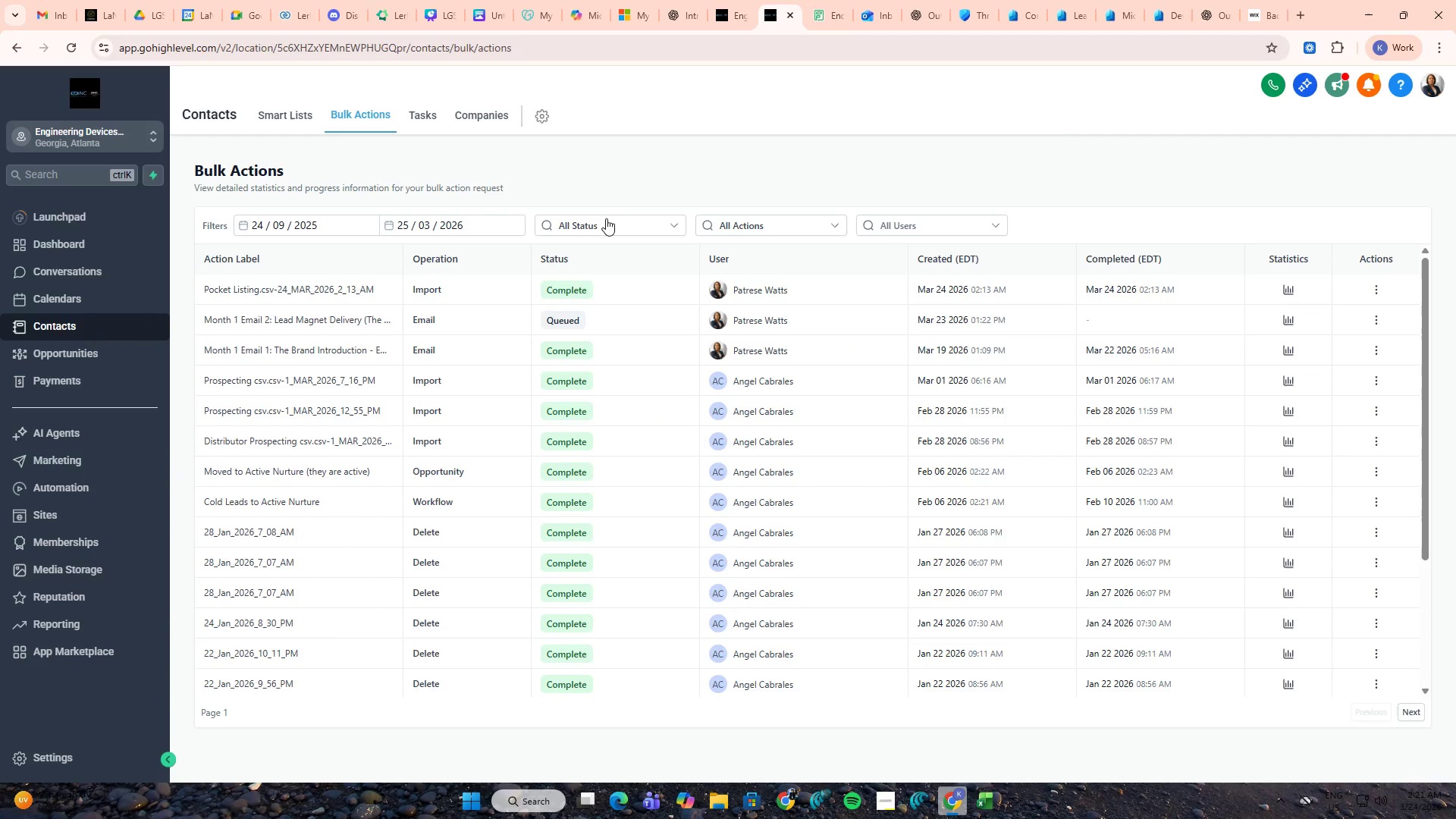 
left_click([601, 178])
 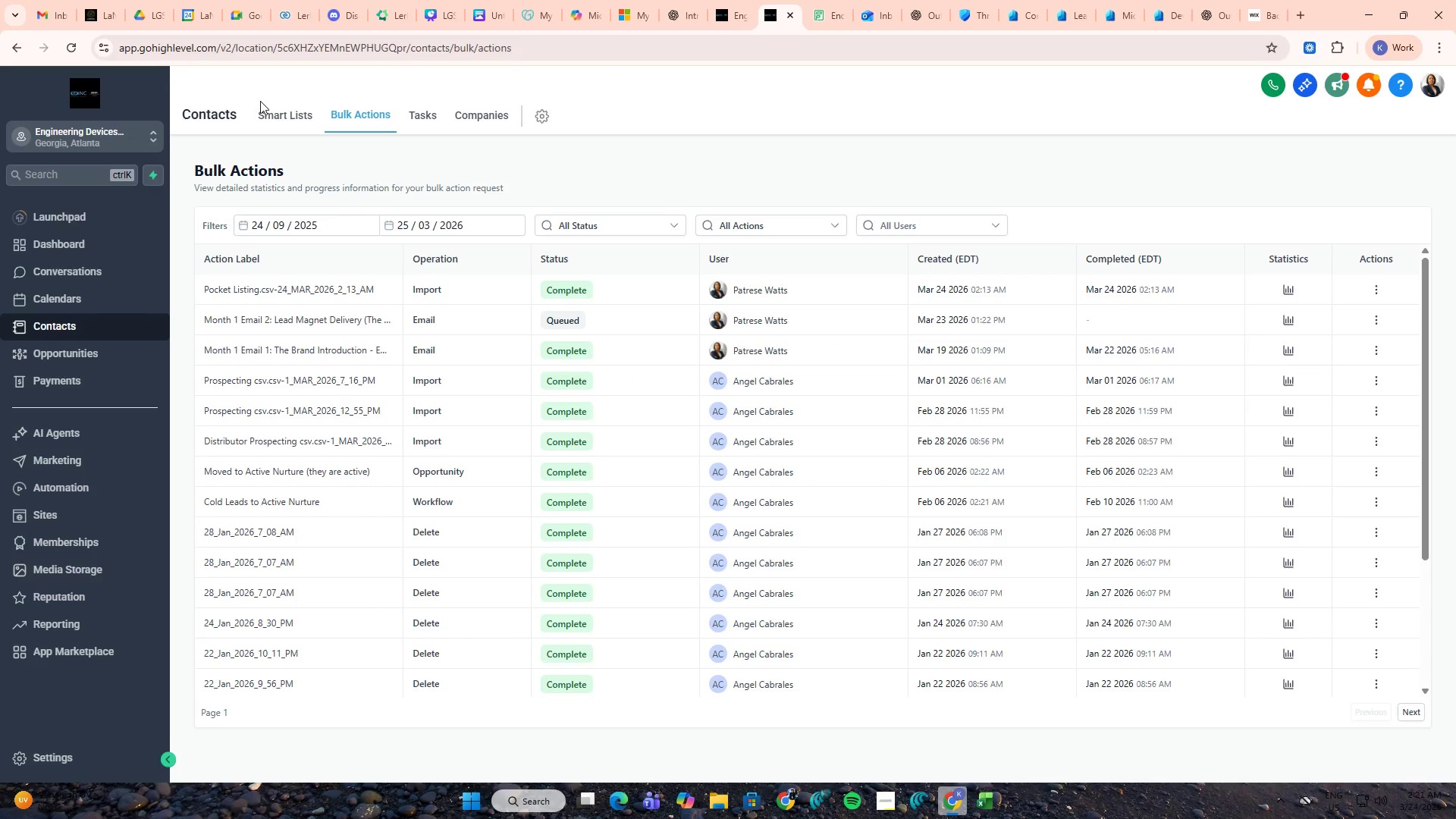 
left_click([268, 114])
 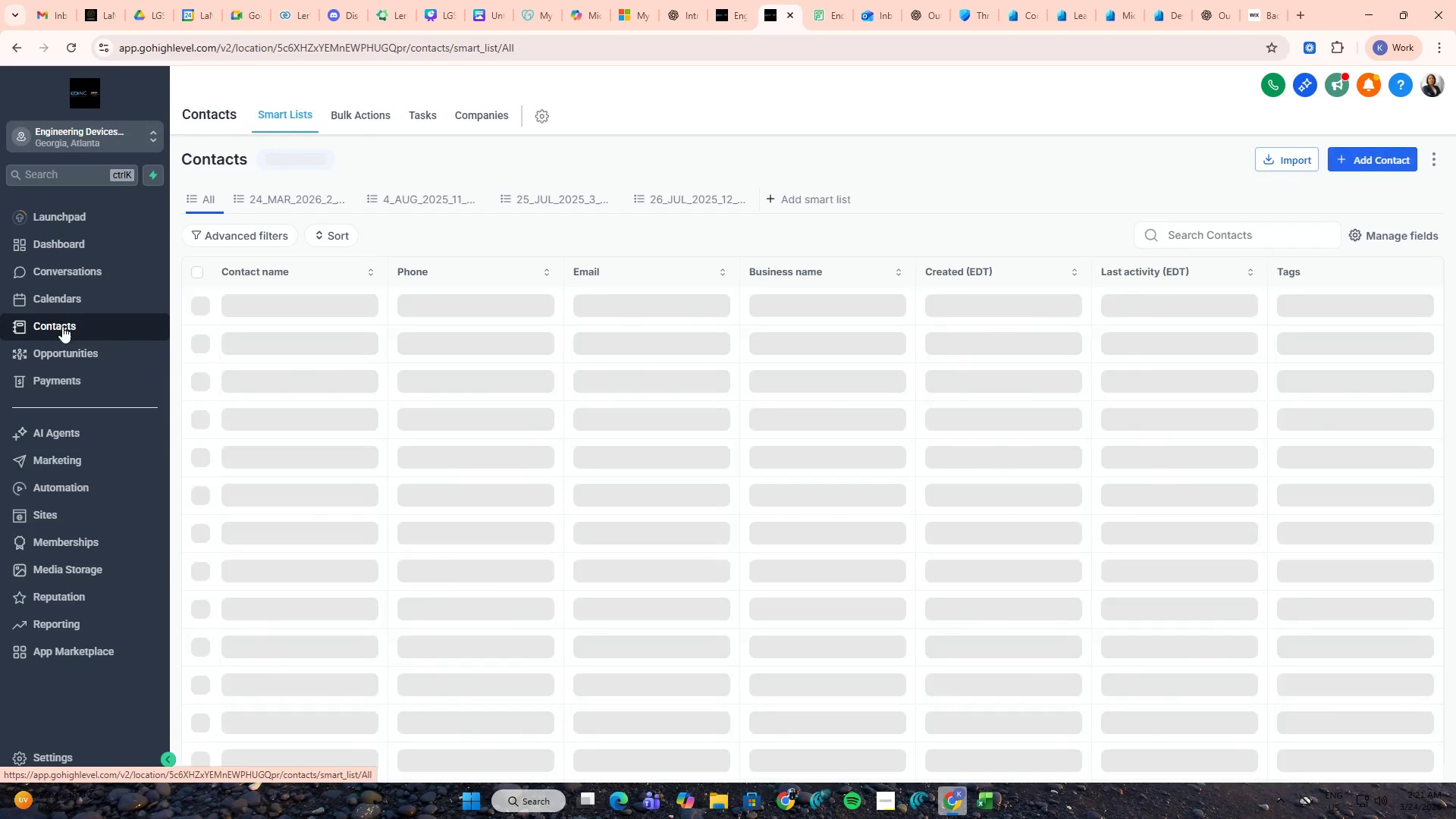 
left_click([1280, 163])
 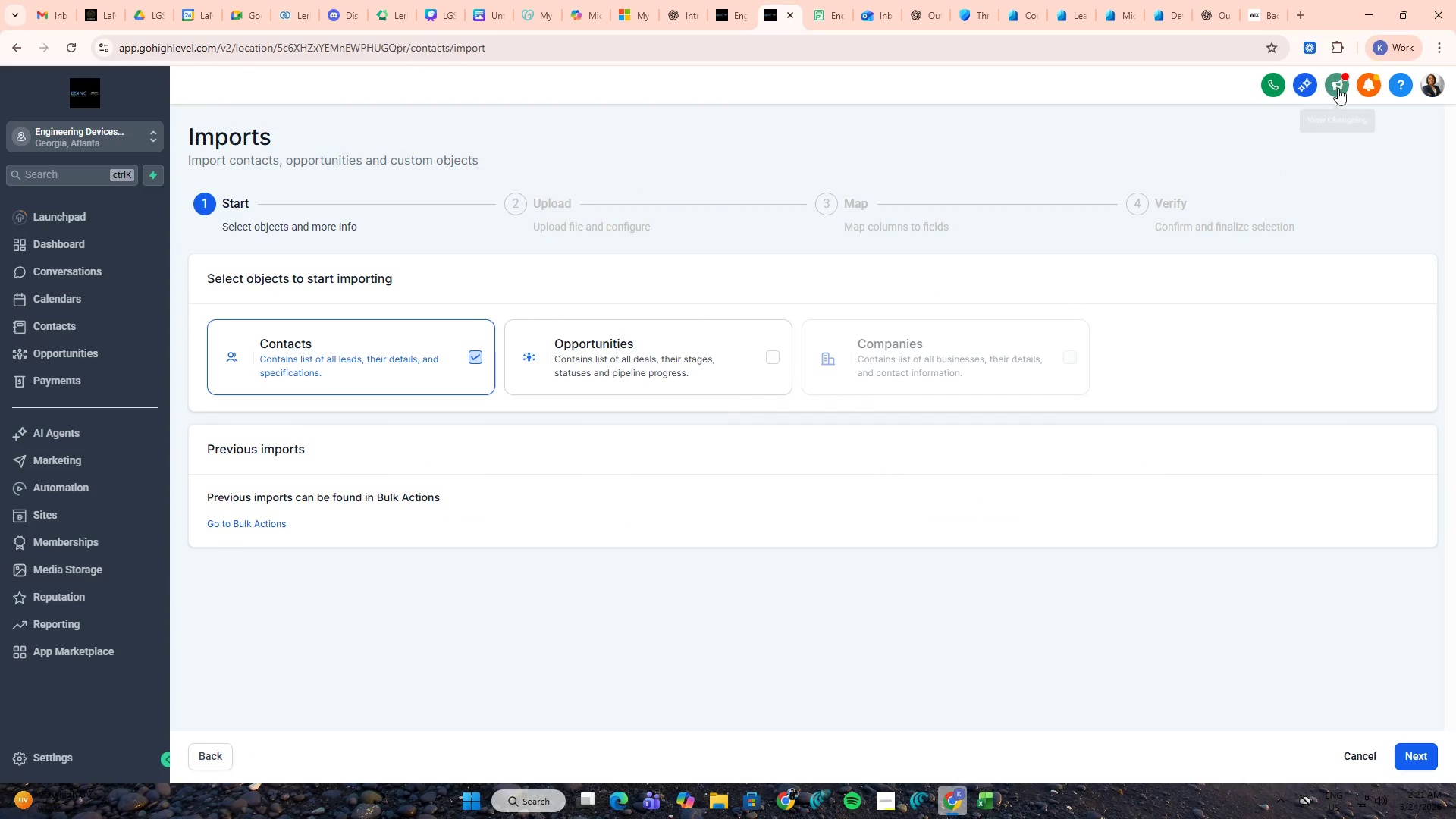 
left_click([1374, 81])
 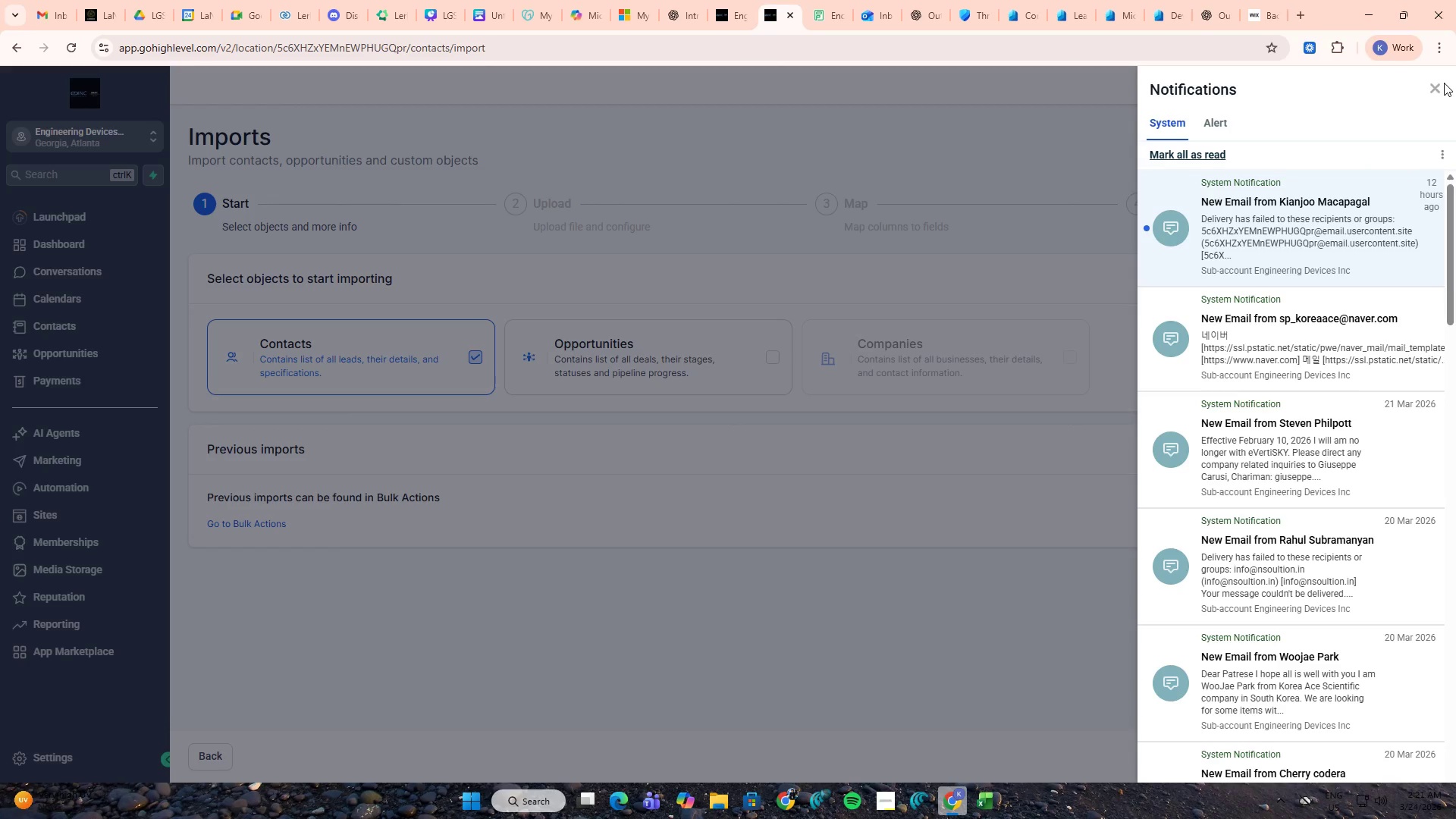 
left_click([1185, 159])
 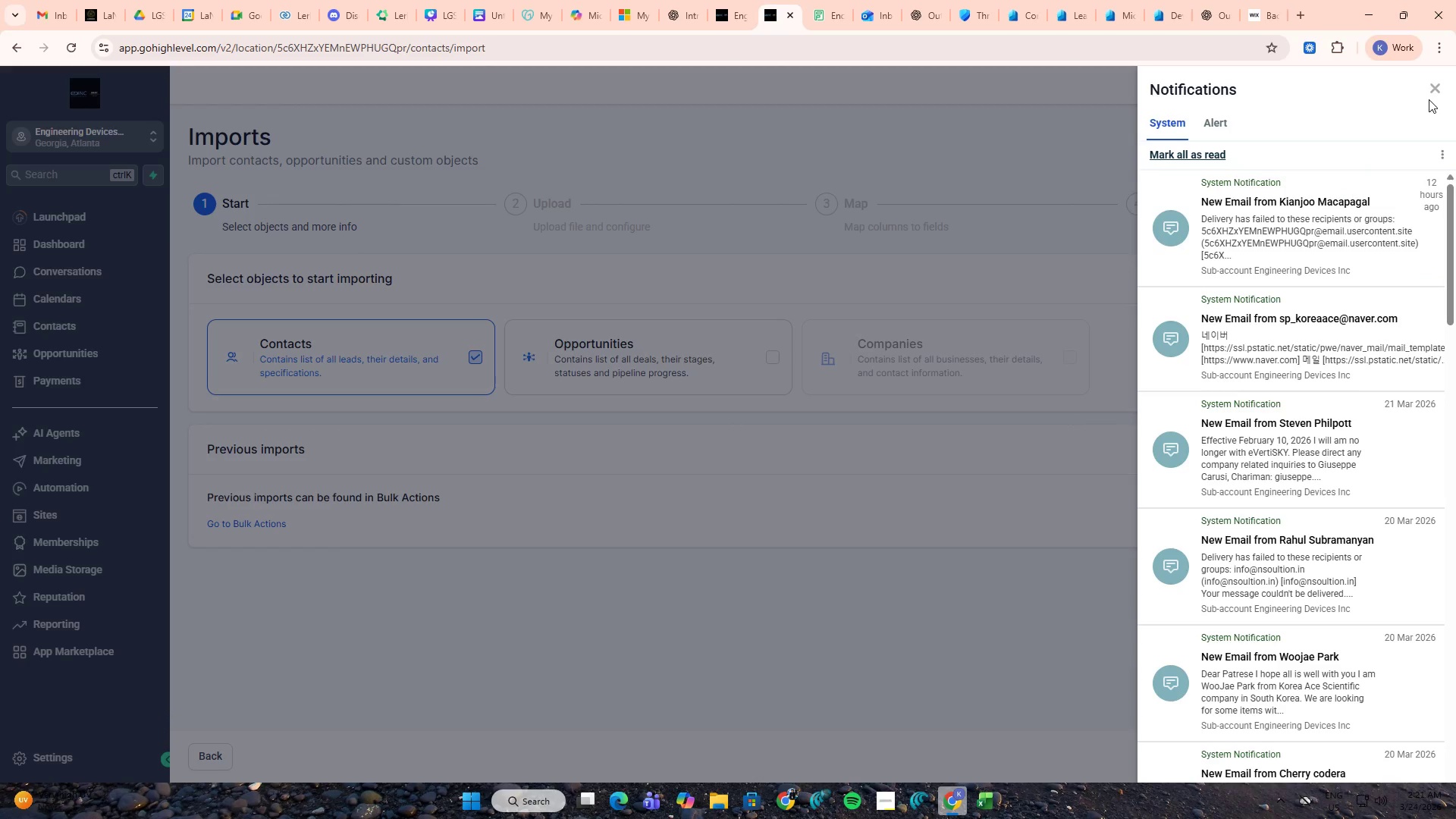 
left_click([1431, 89])
 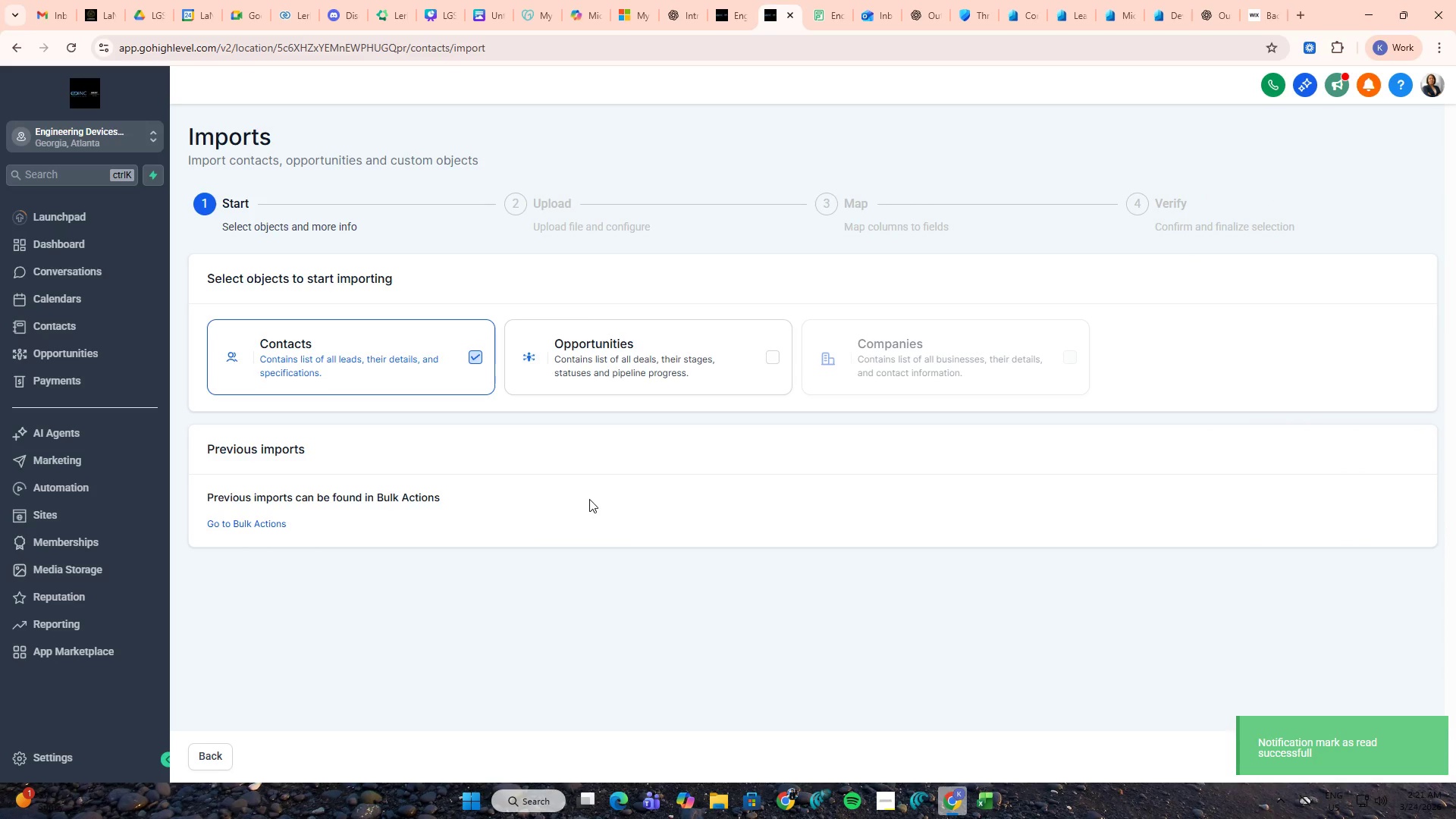 
left_click([1094, 646])
 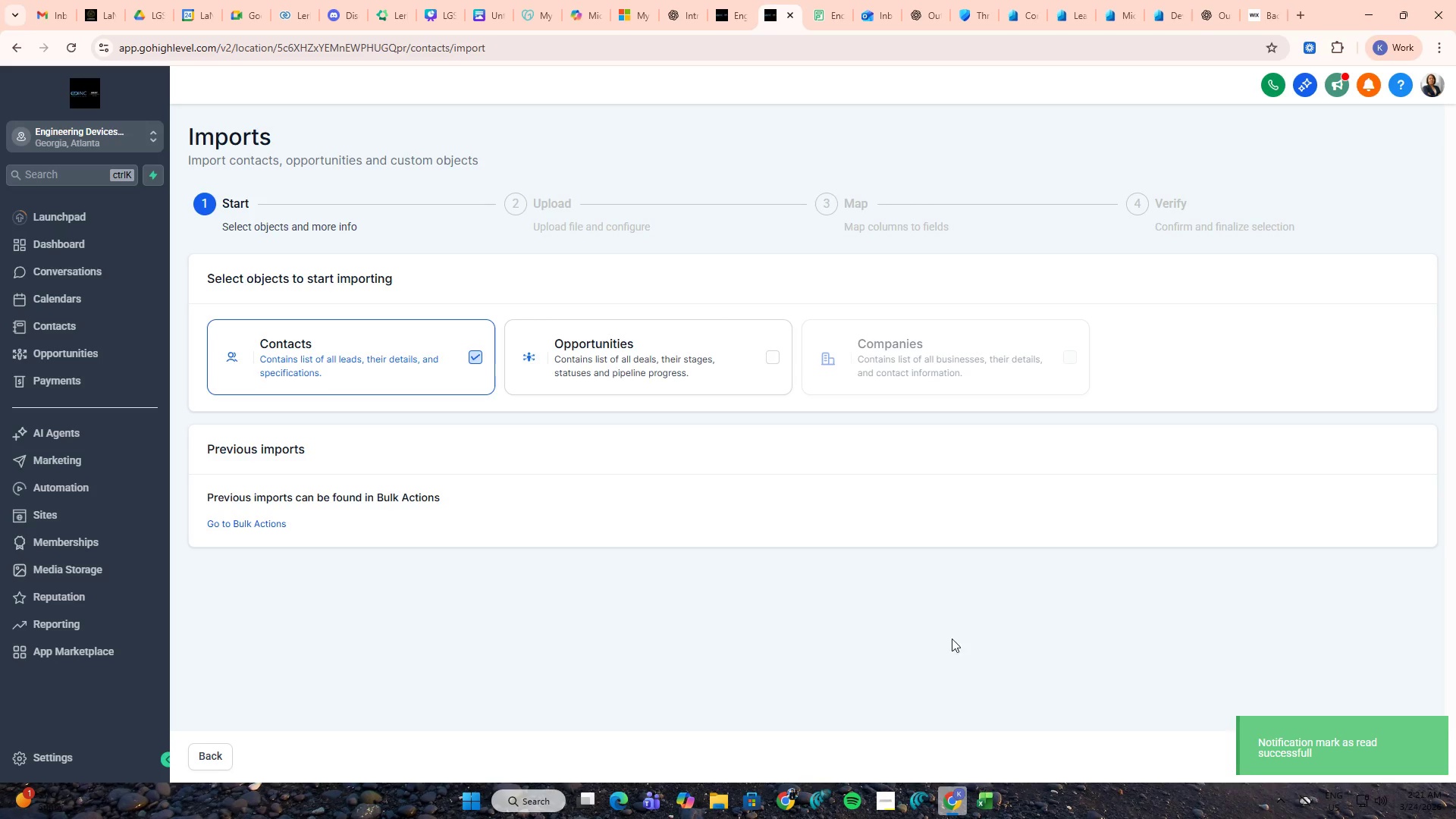 
double_click([409, 353])
 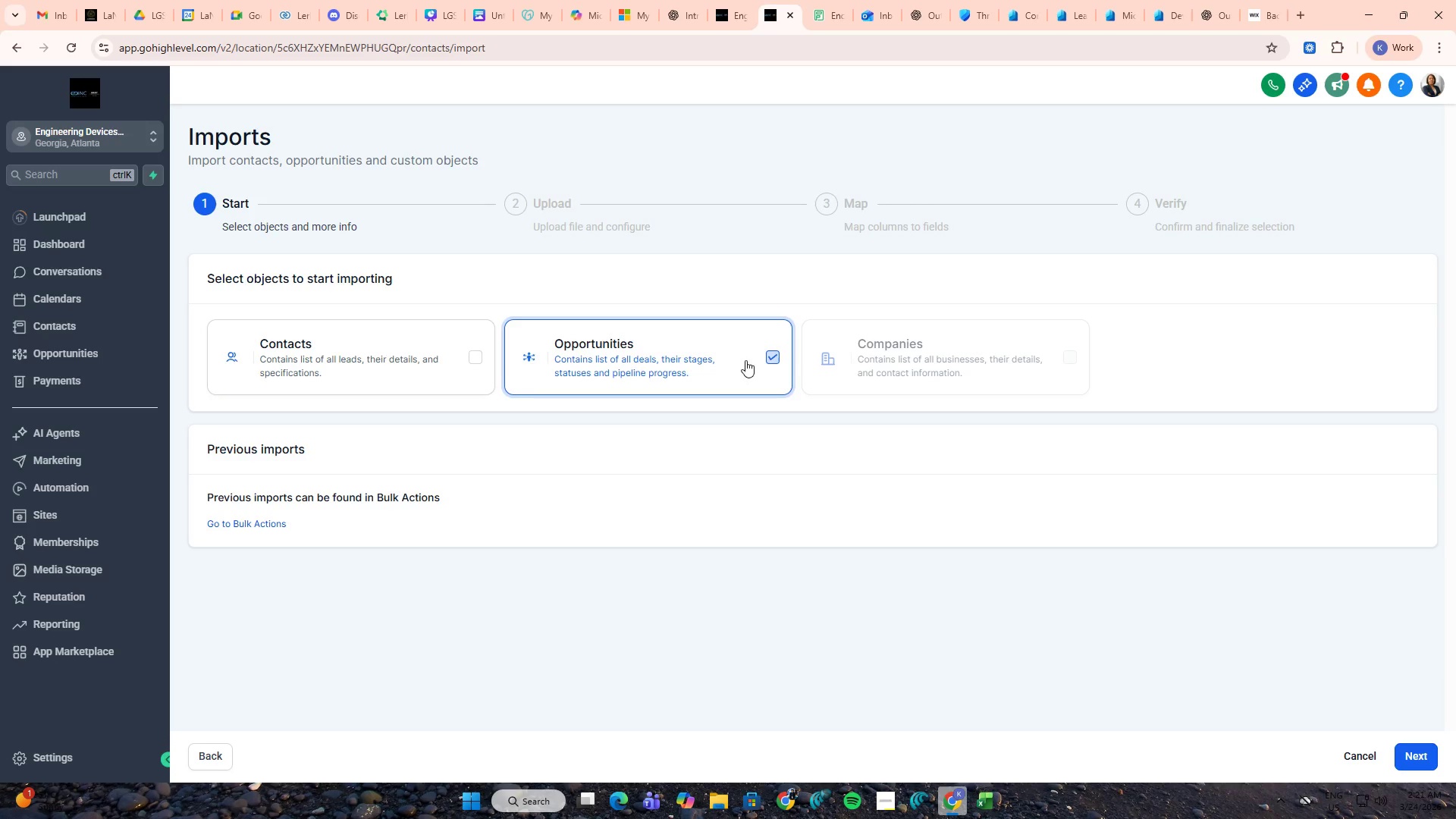 
left_click([388, 353])
 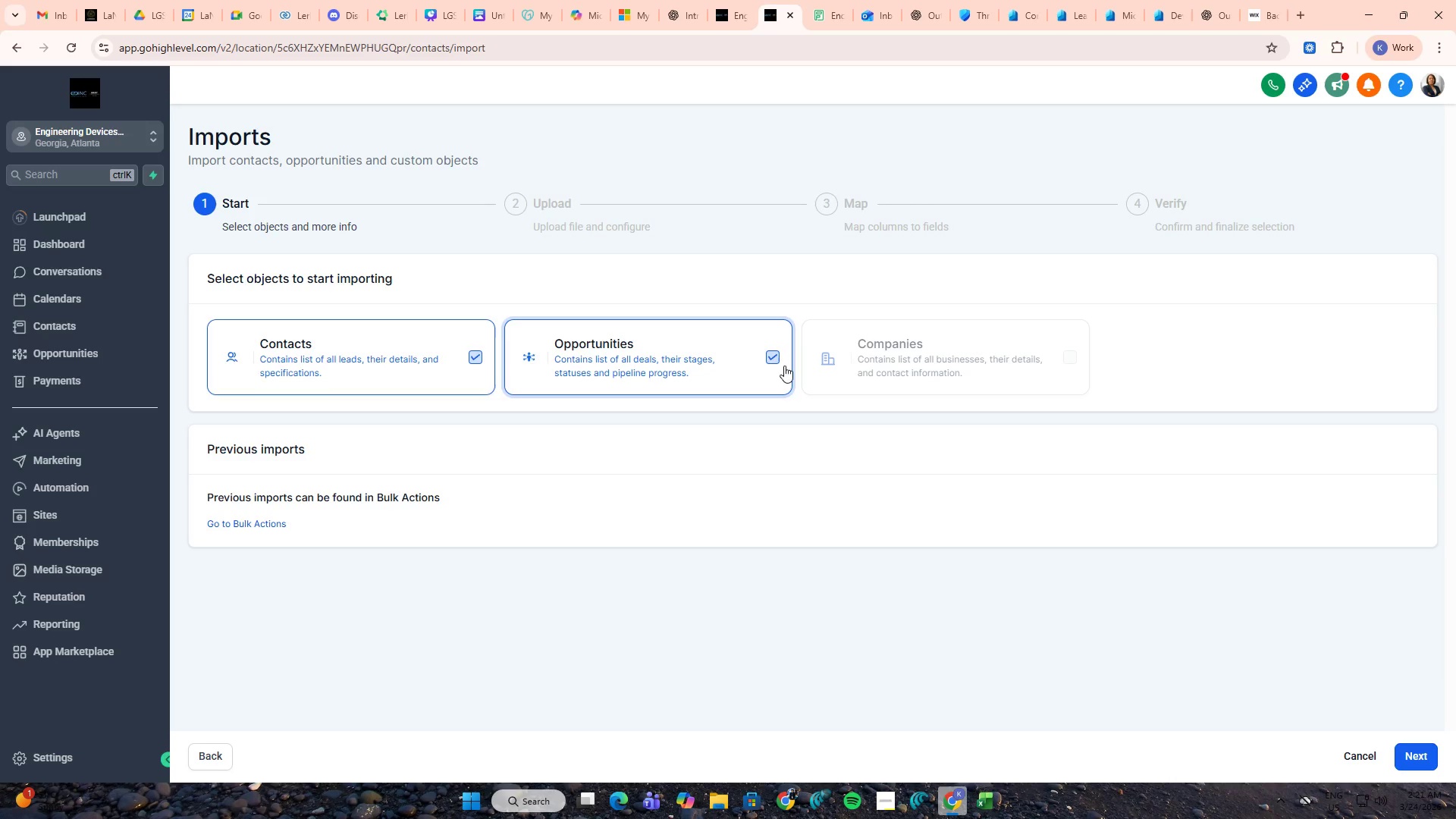 
left_click([769, 352])
 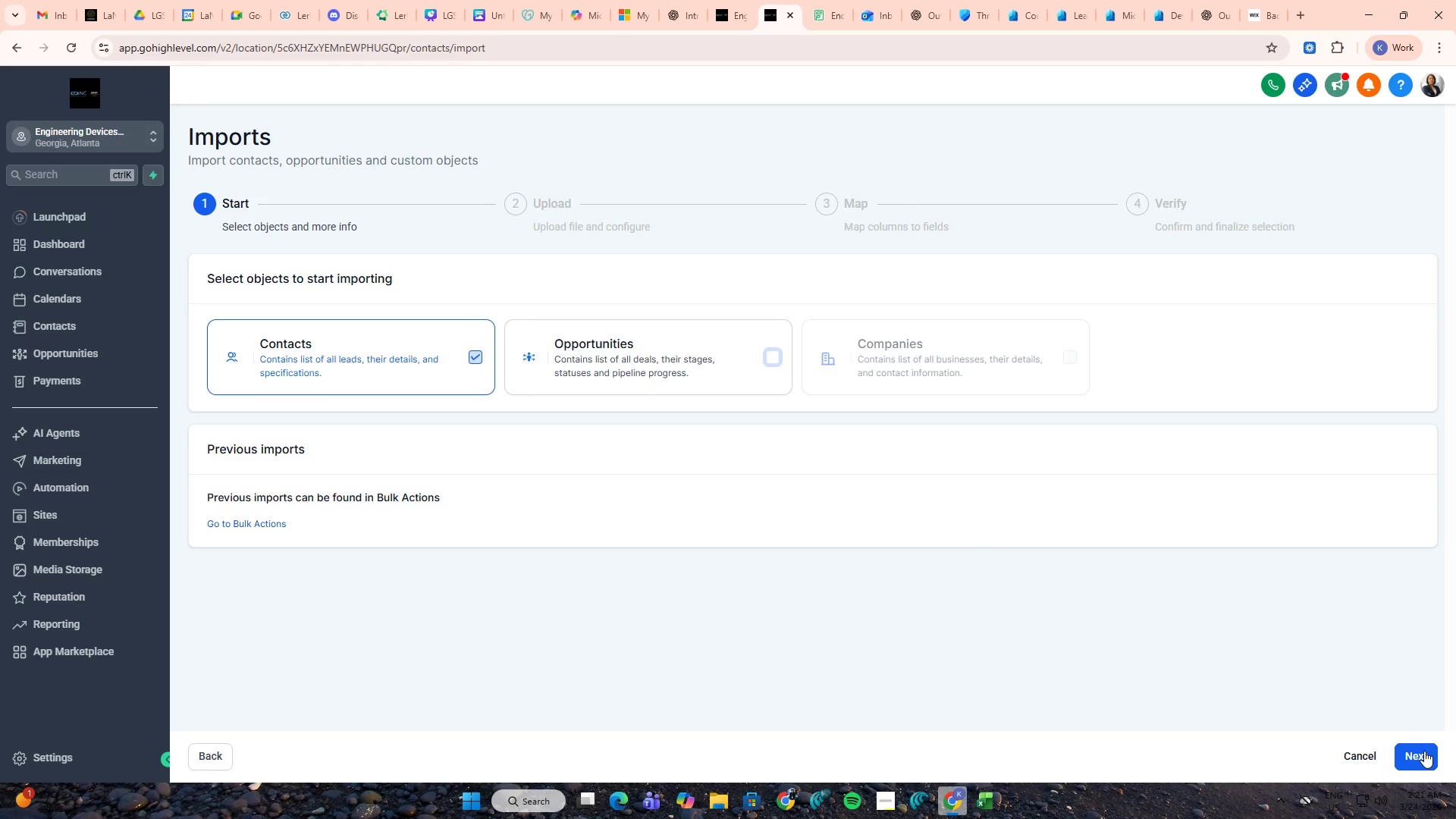 
left_click([1435, 751])
 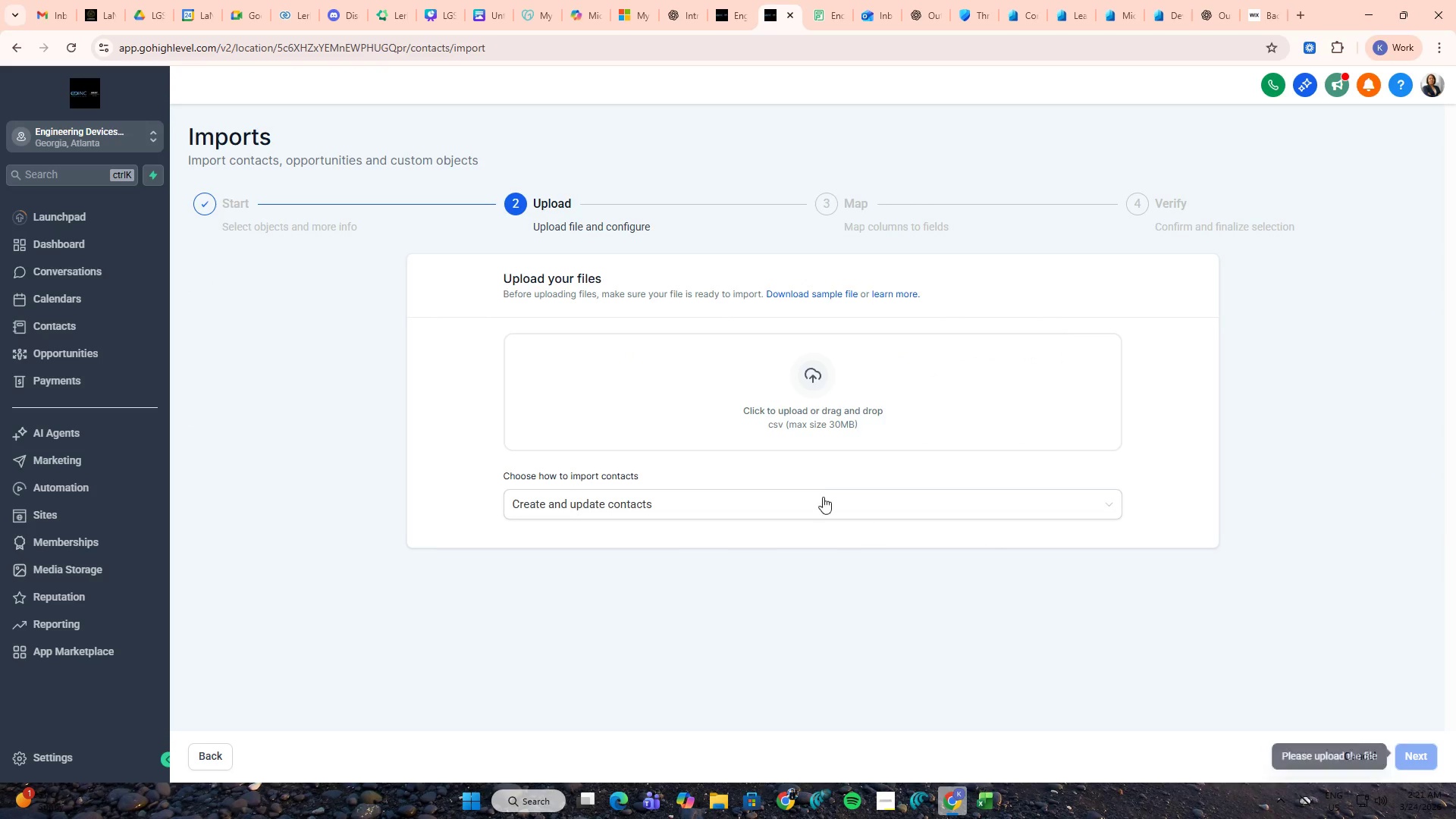 
left_click([744, 415])
 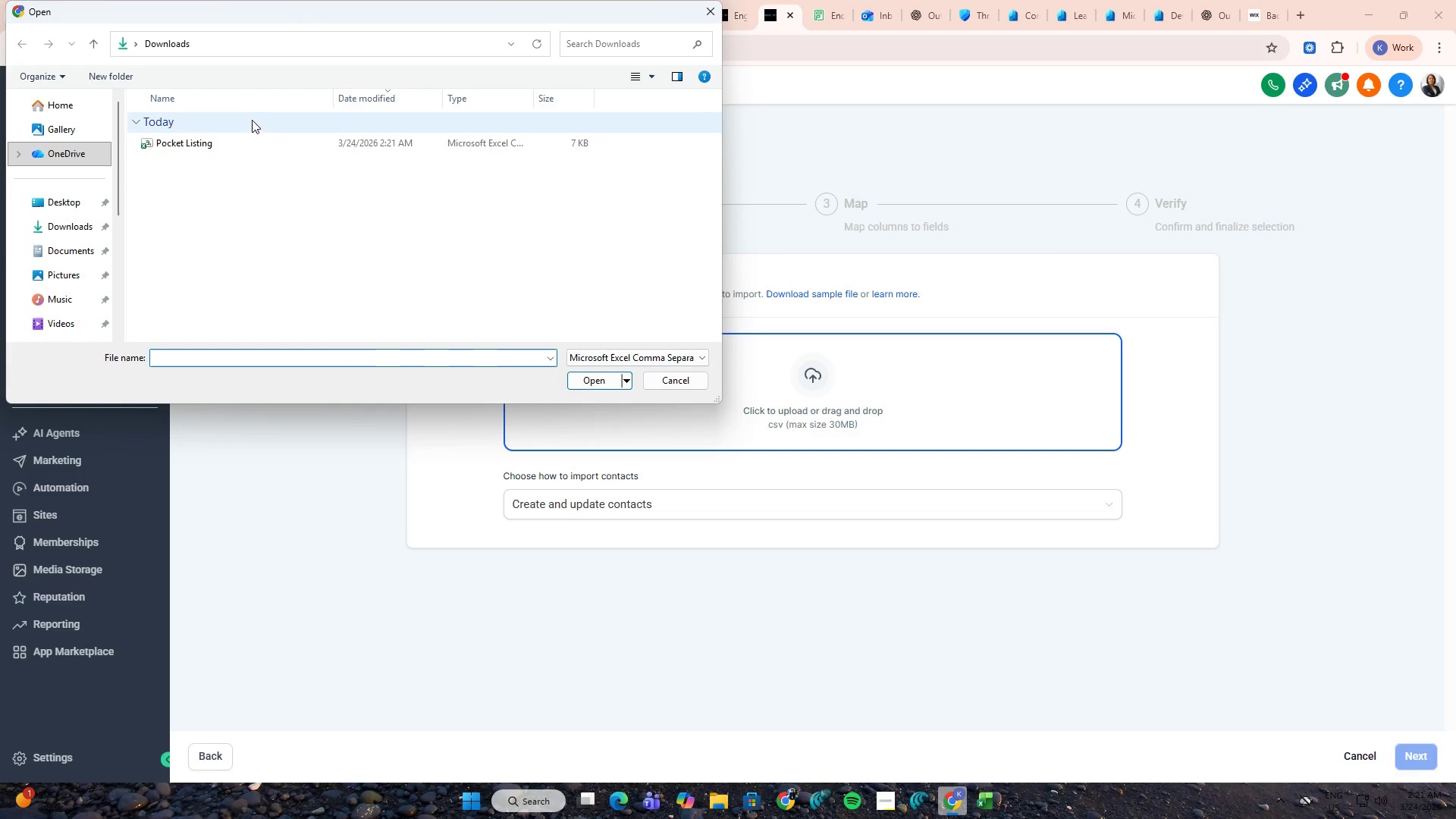 
left_click([253, 139])
 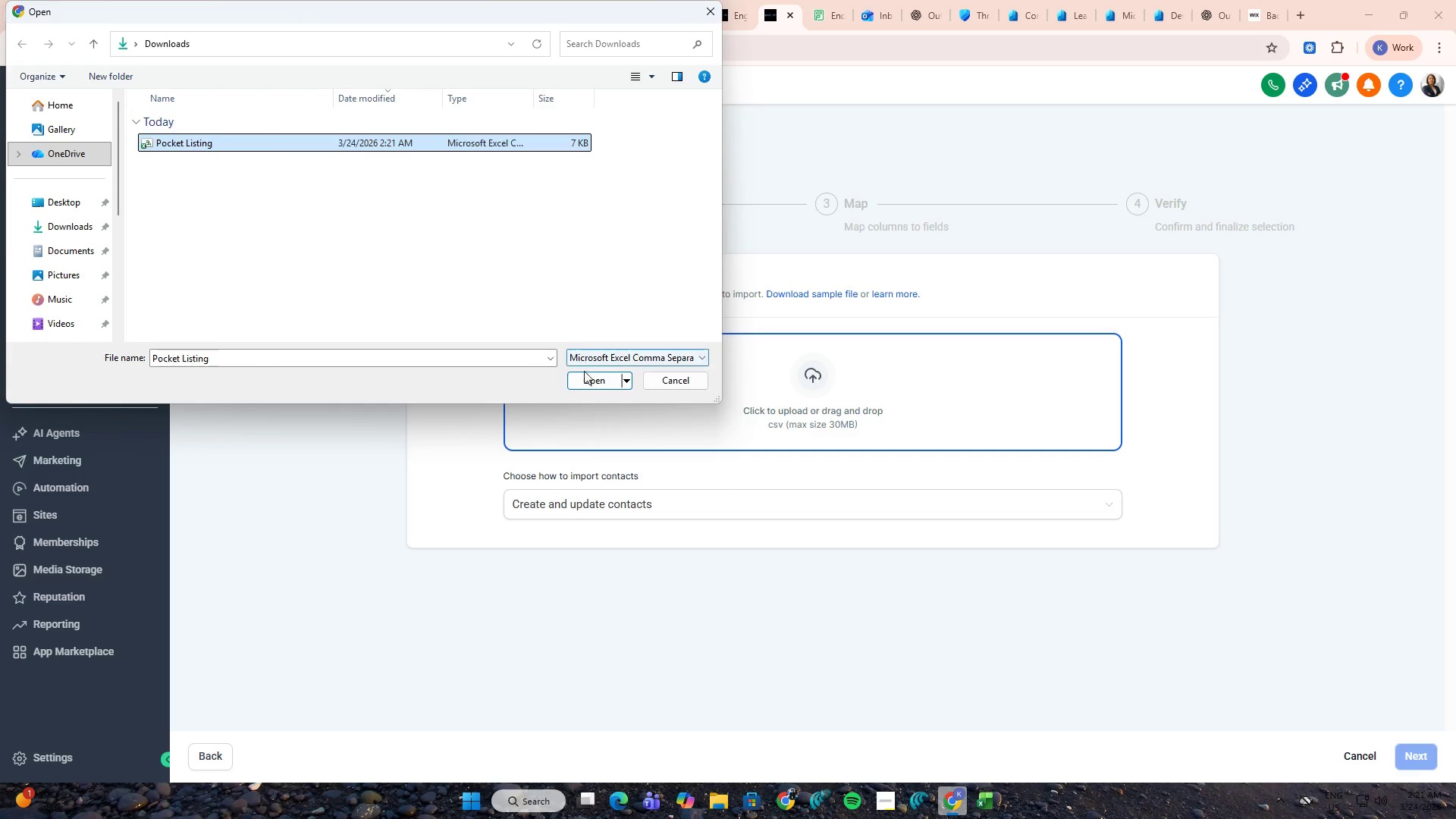 
left_click([586, 383])
 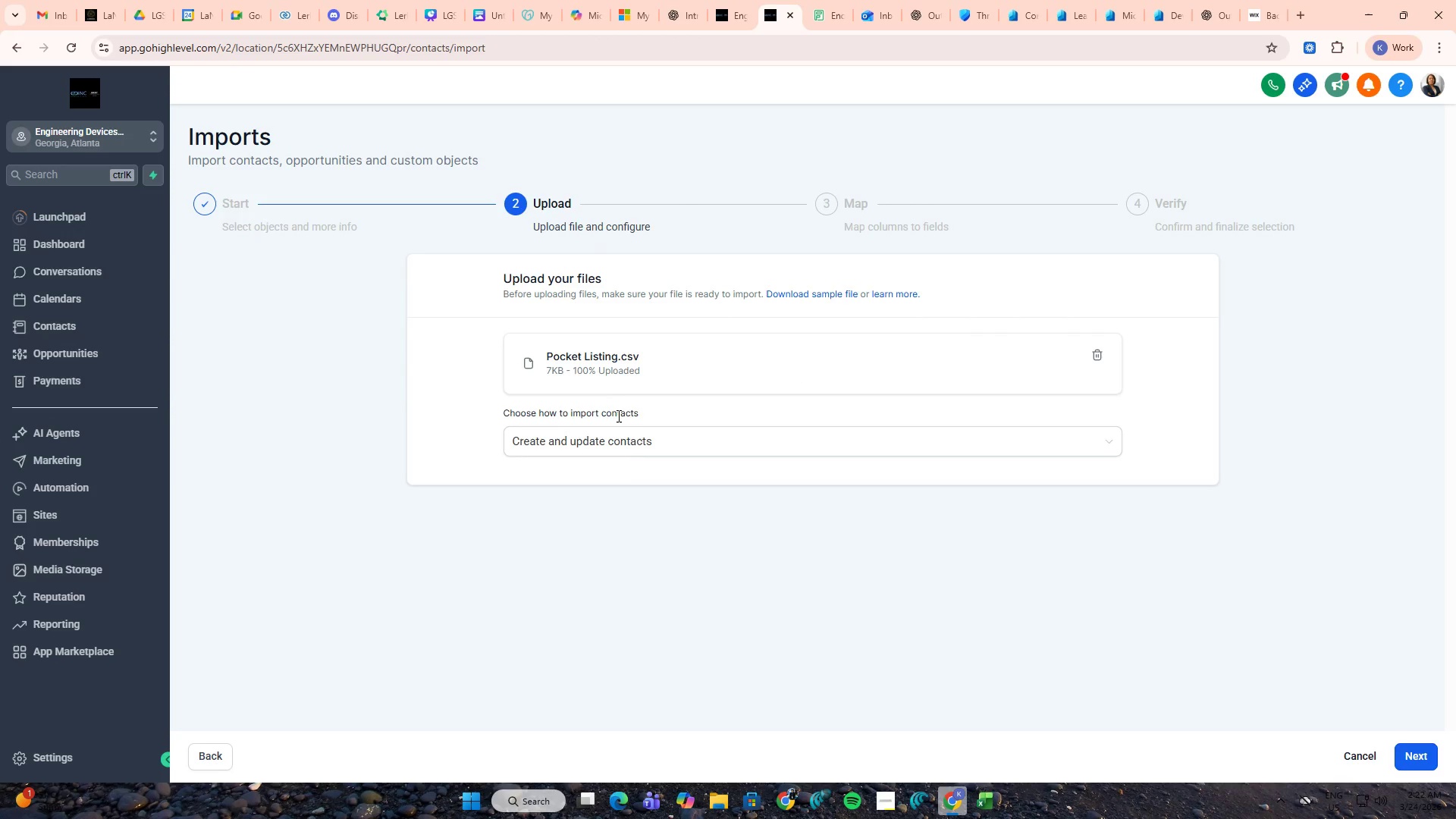 
left_click([635, 447])
 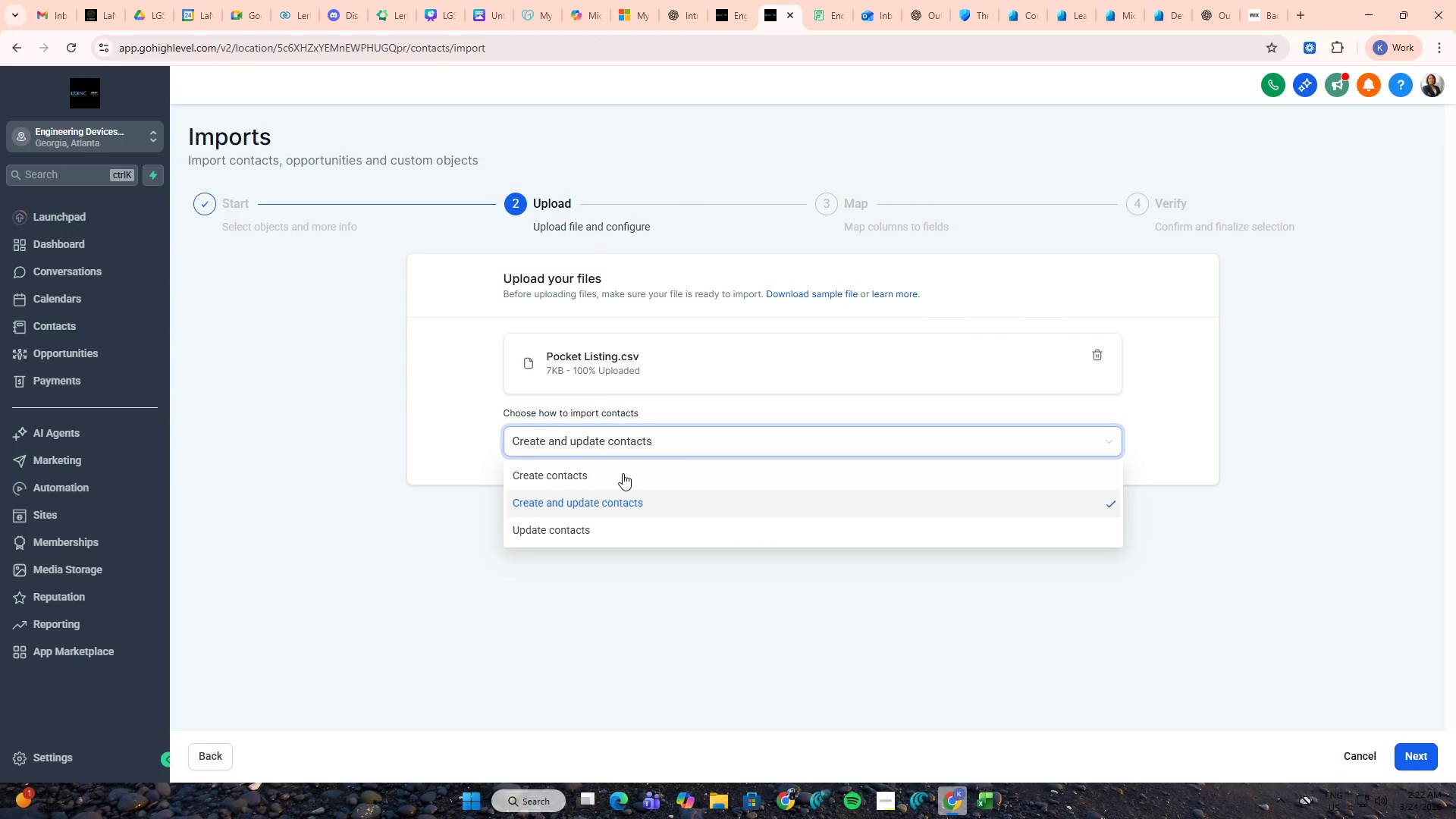 
left_click([623, 473])
 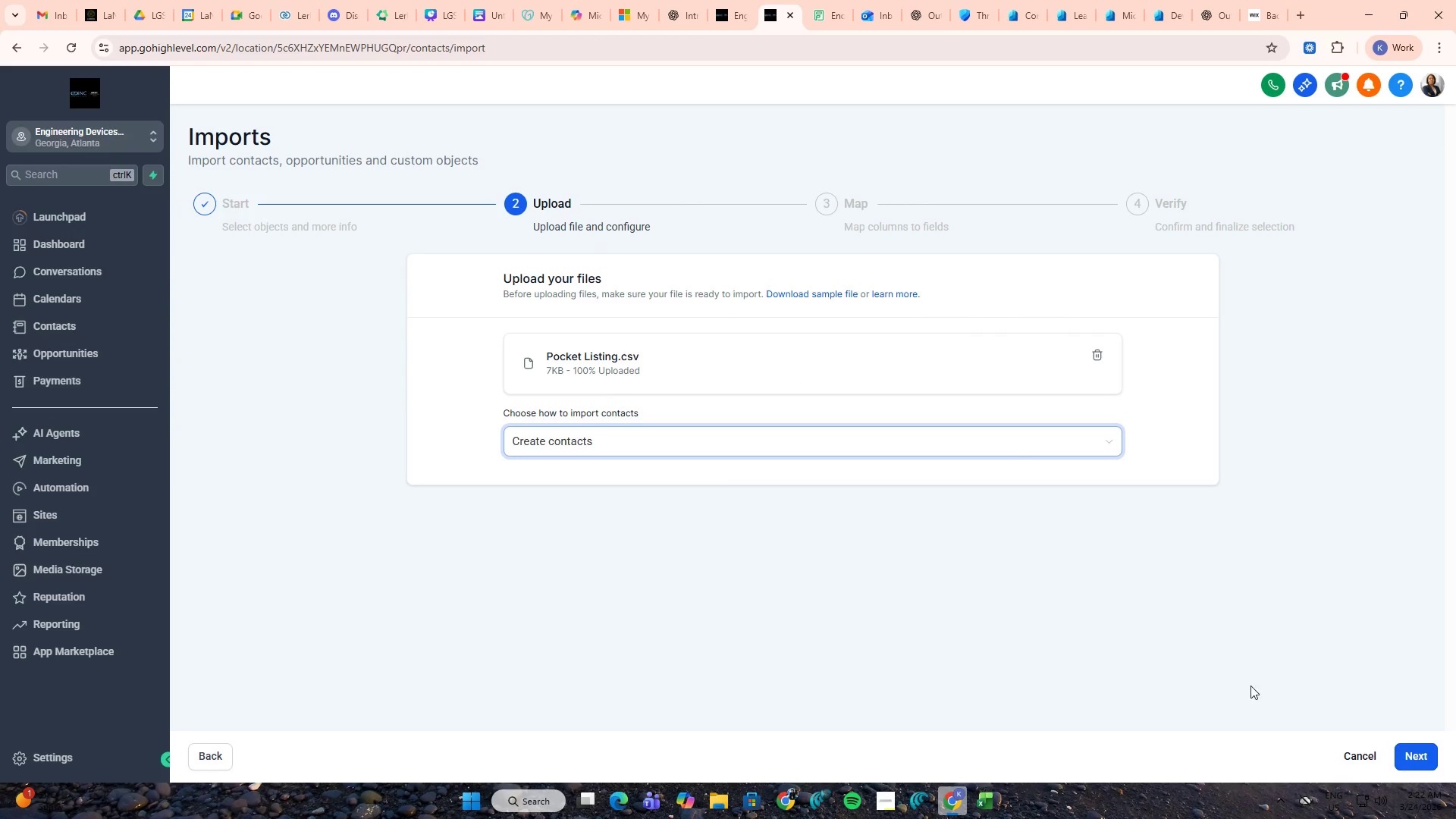 
left_click([1423, 752])
 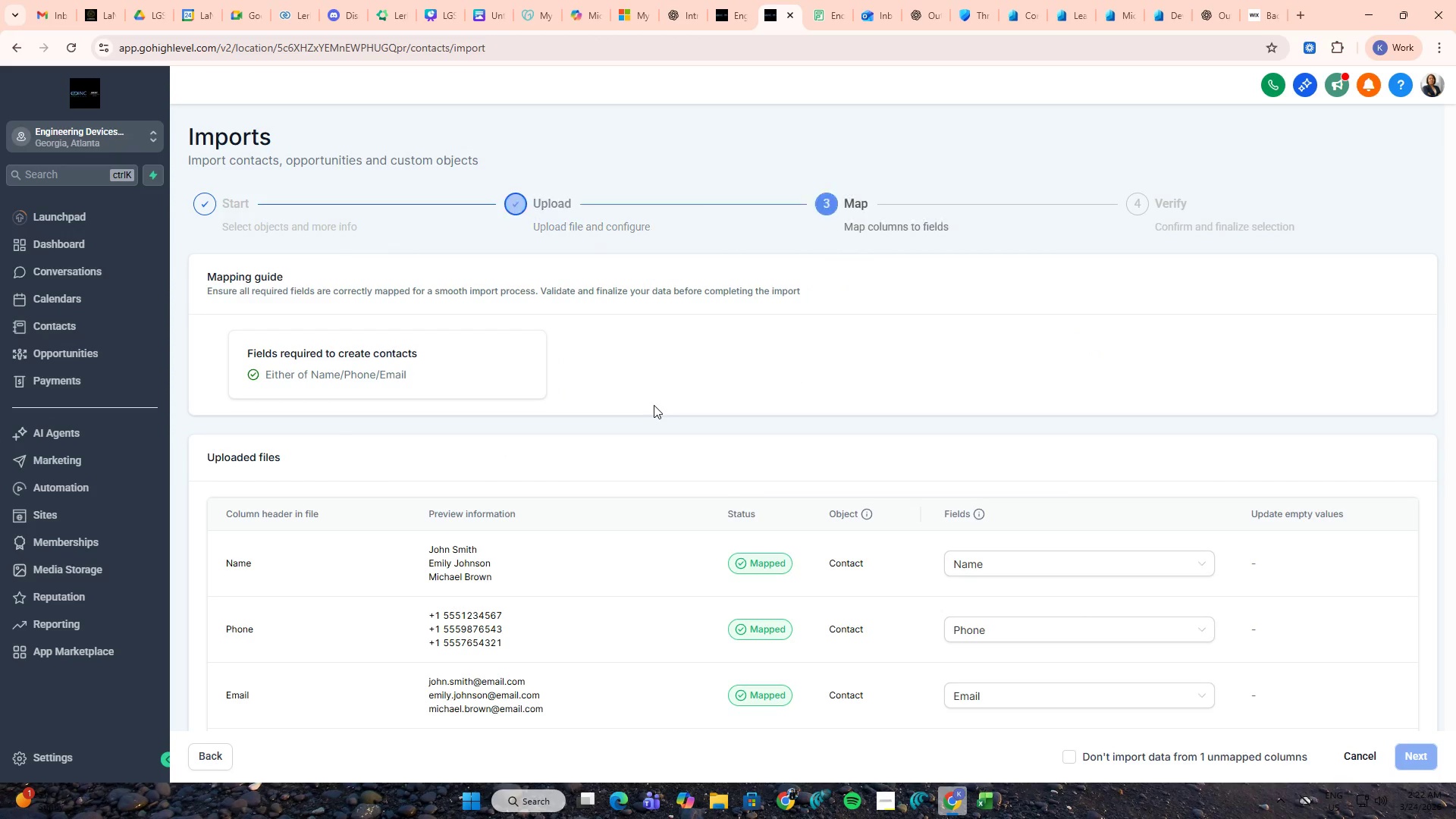 
scroll: coordinate [874, 513], scroll_direction: down, amount: 6.0
 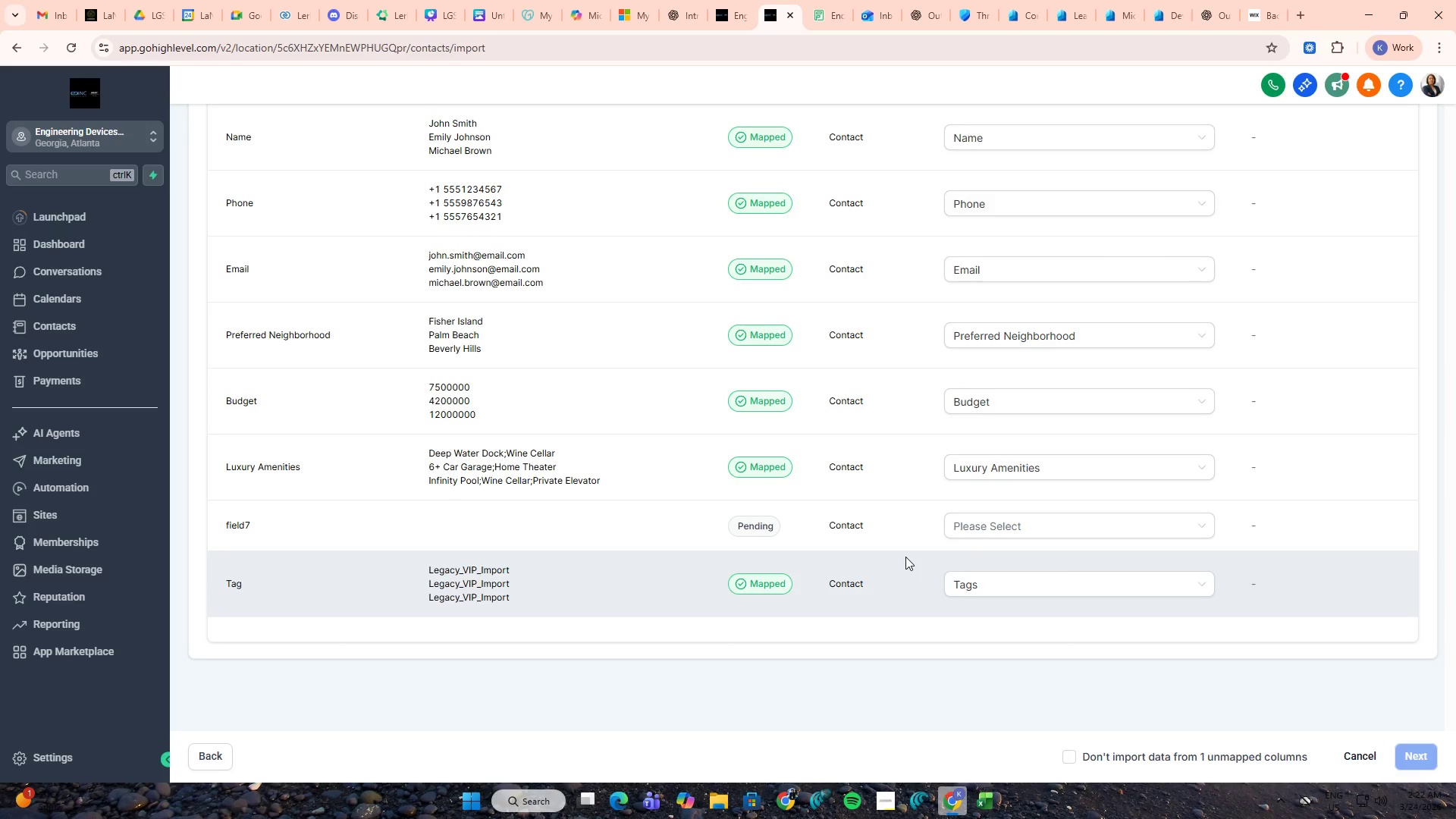 
left_click([1010, 532])
 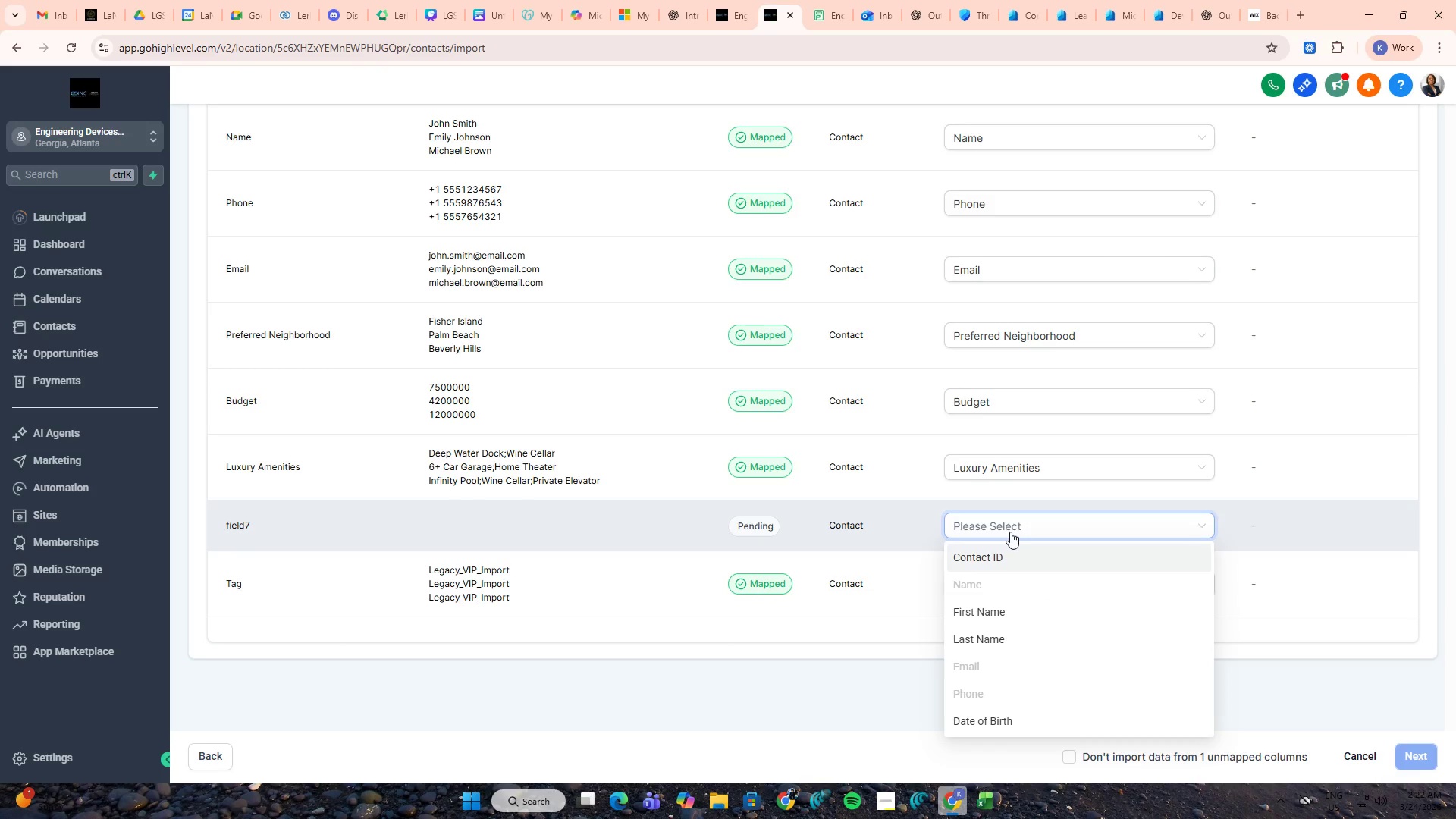 
left_click([1010, 532])
 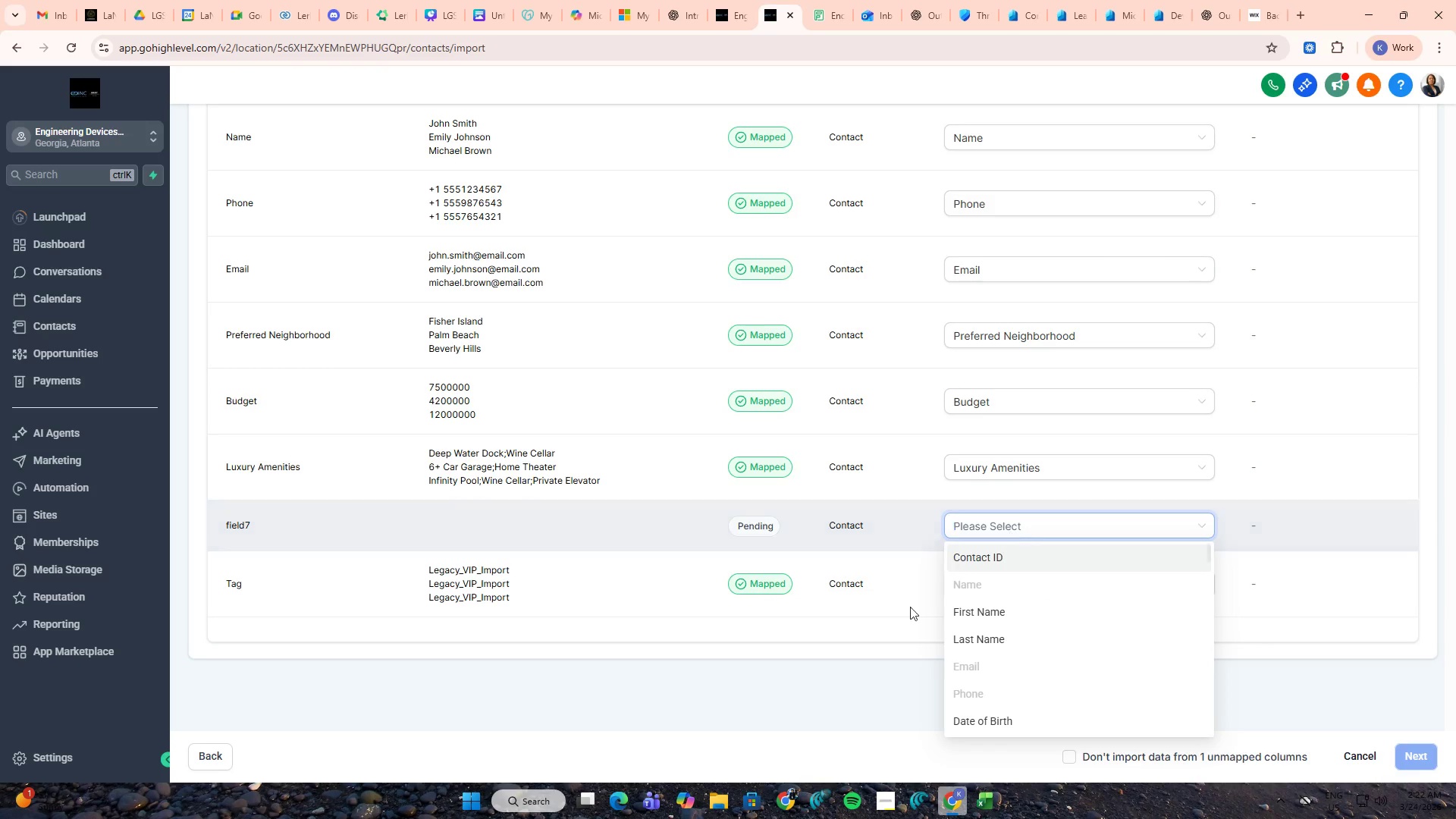 
left_click([897, 624])
 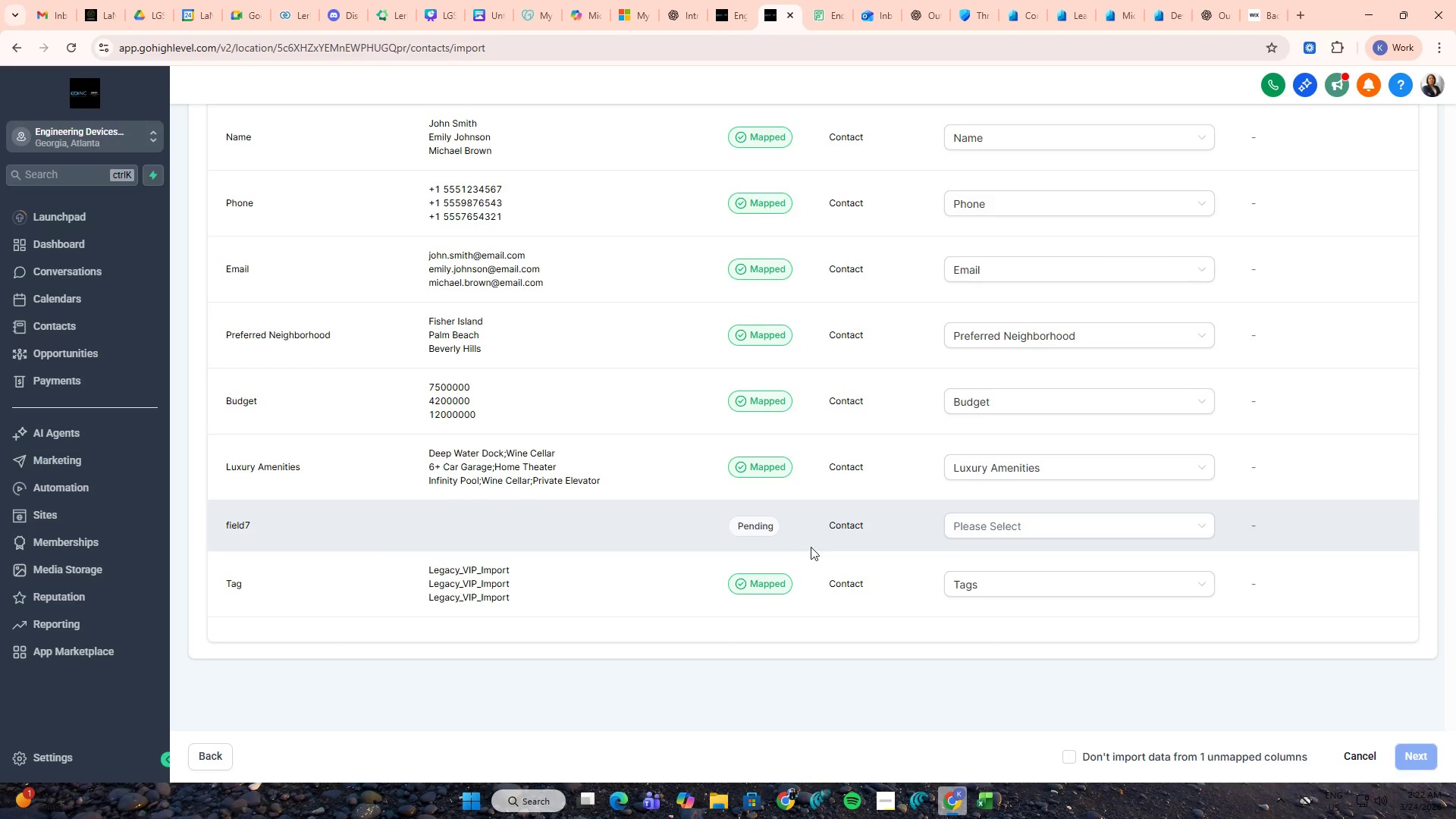 
wait(5.08)
 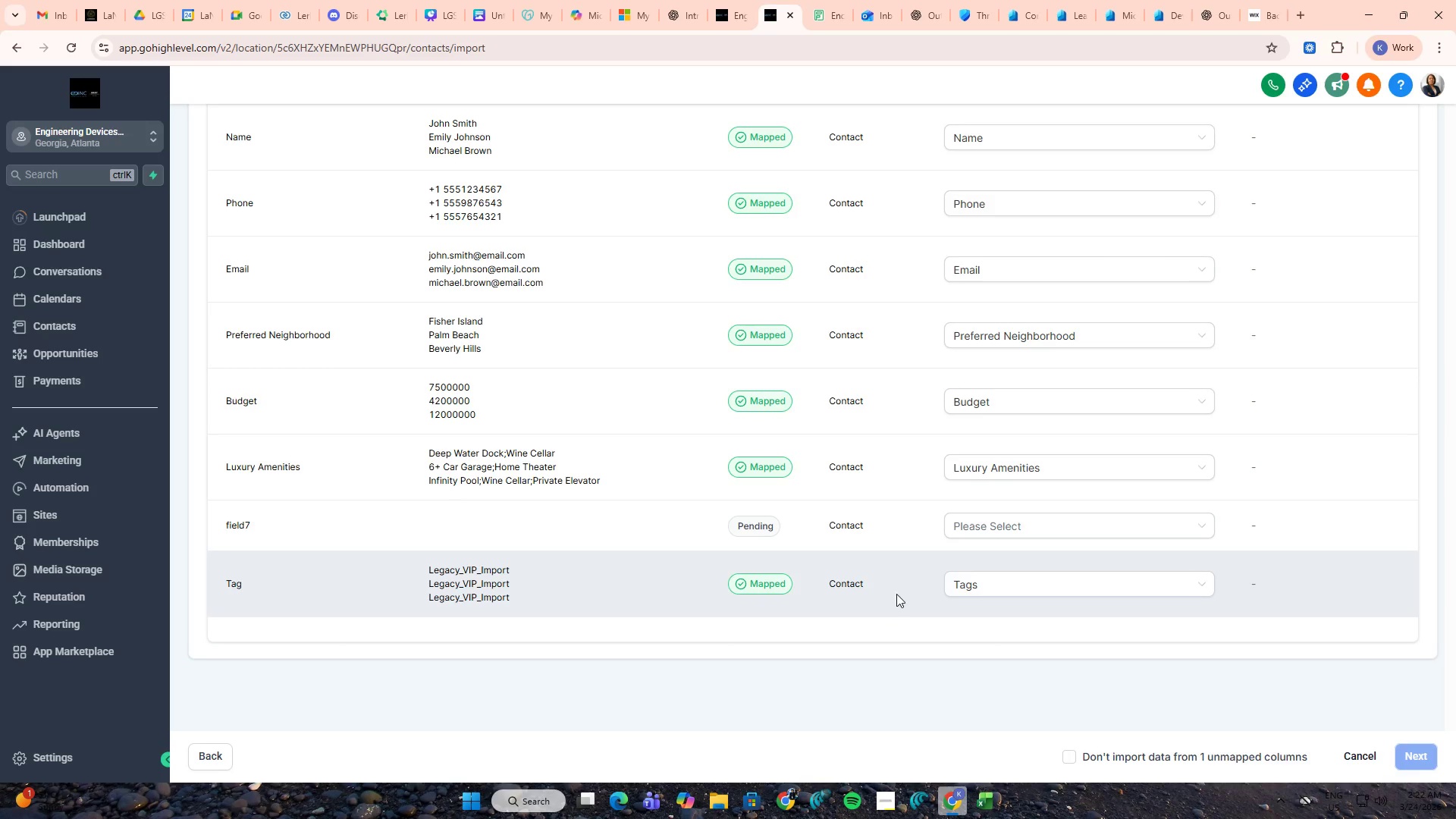 
left_click([996, 587])
 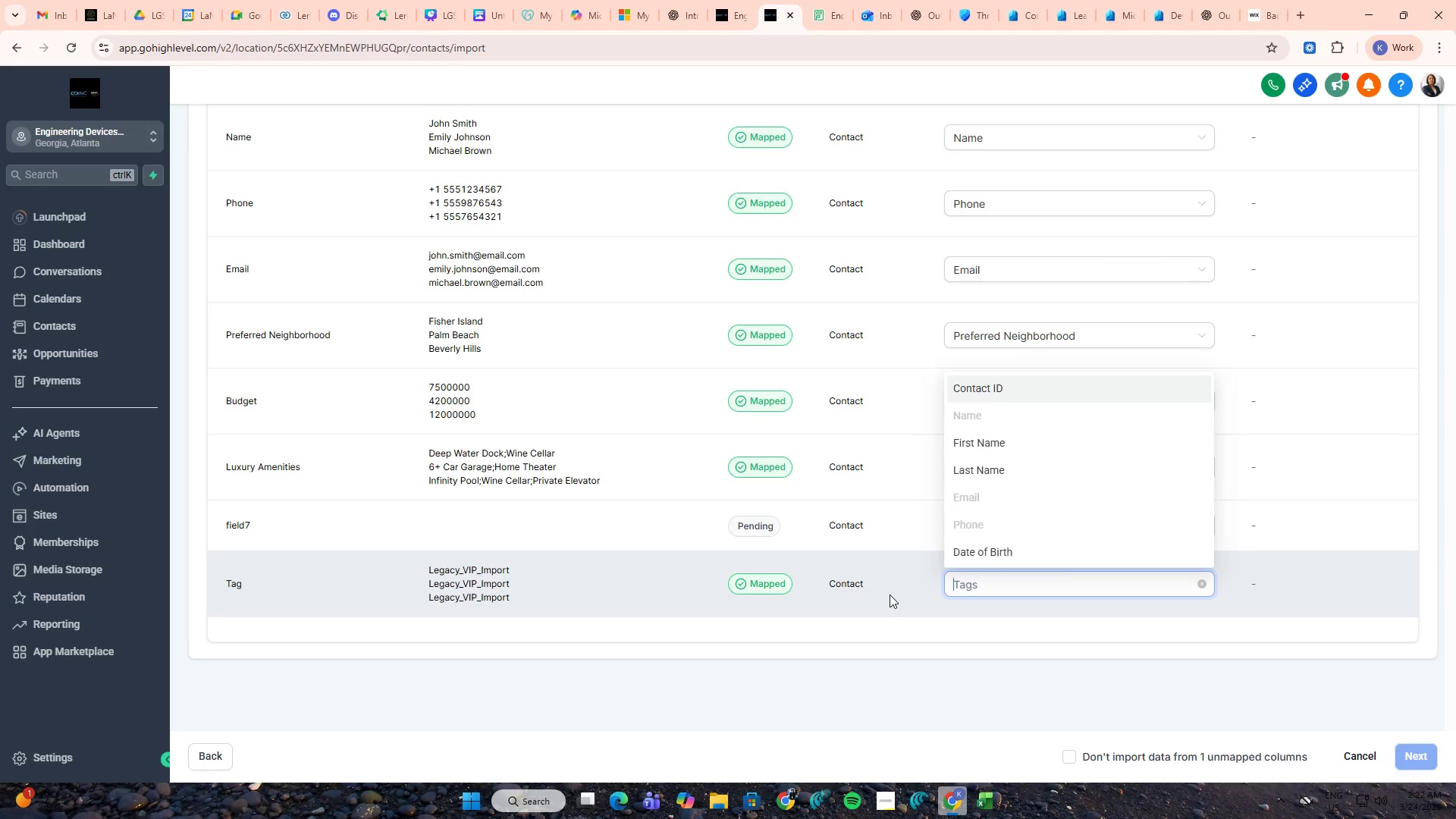 
left_click([890, 595])
 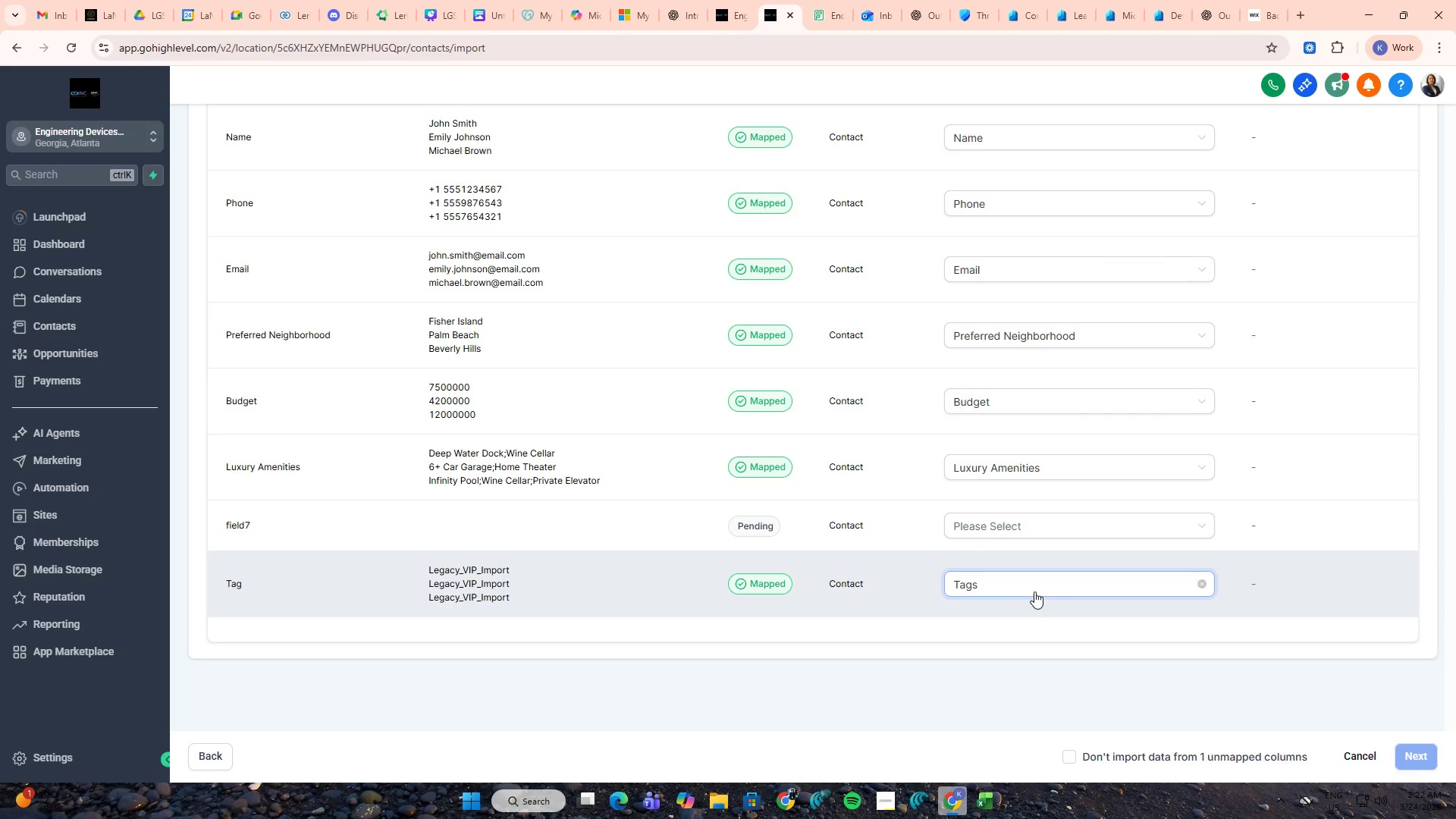 
wait(6.17)
 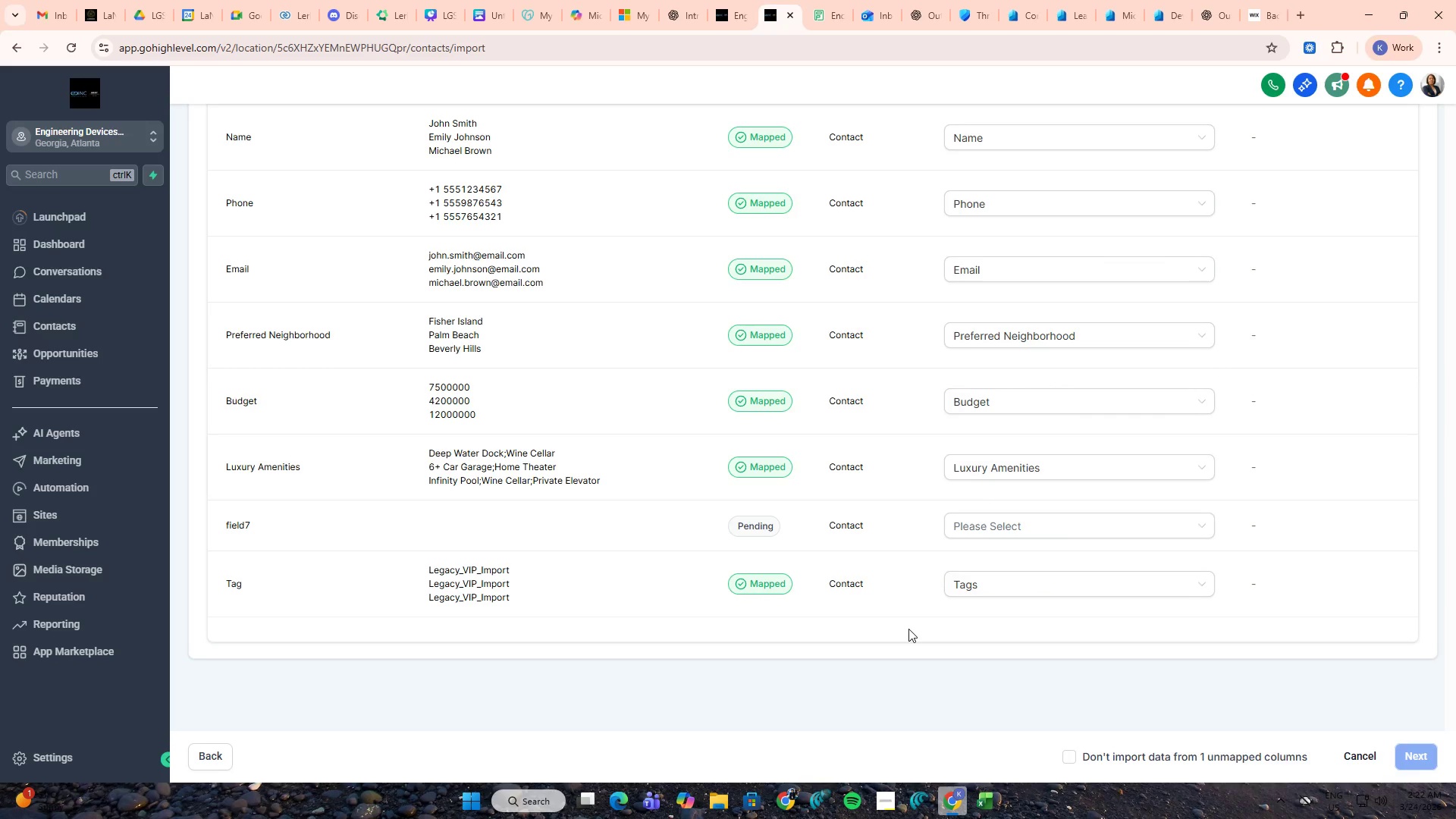 
scroll: coordinate [801, 648], scroll_direction: down, amount: 4.0
 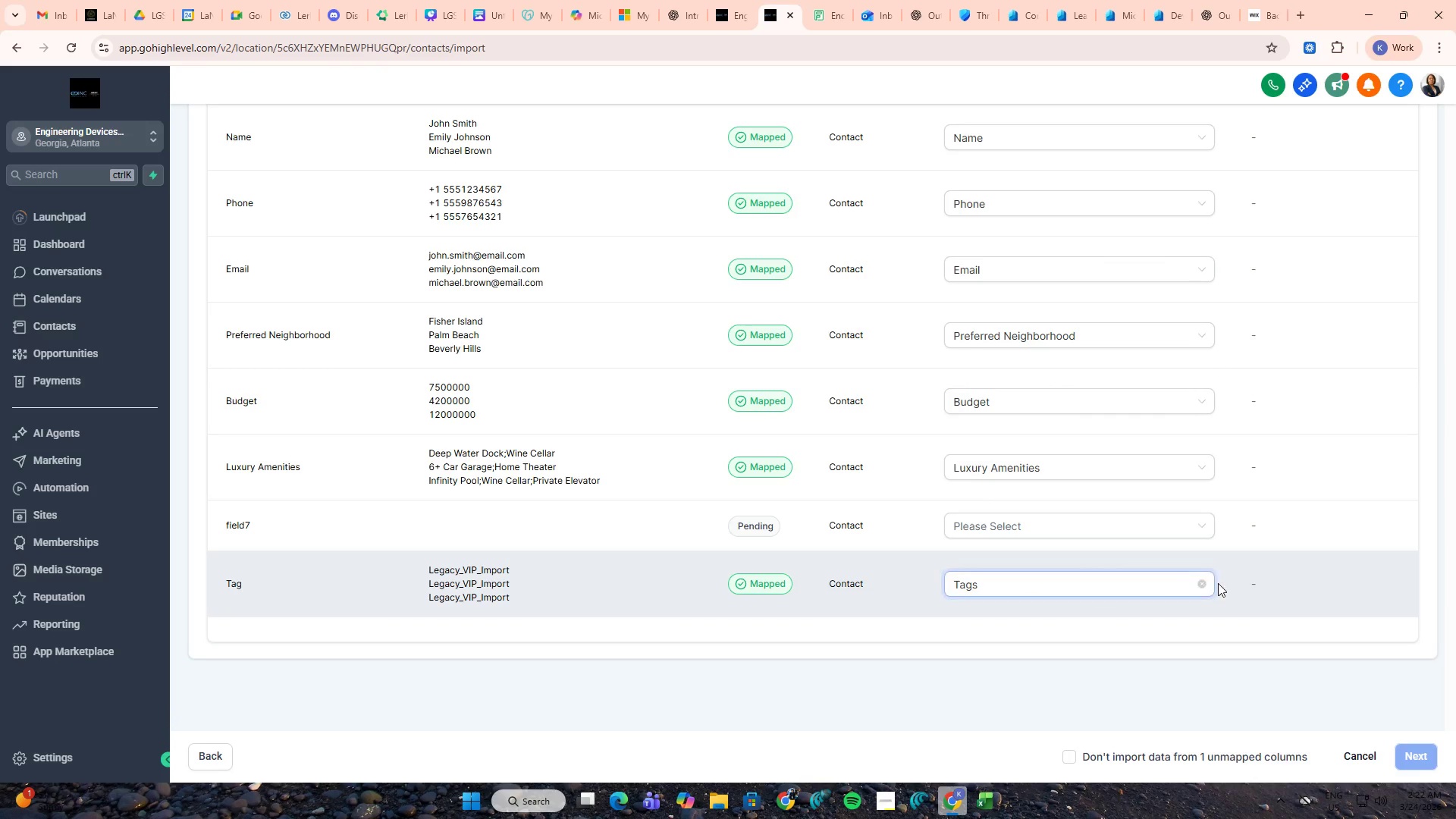 
left_click([1201, 584])
 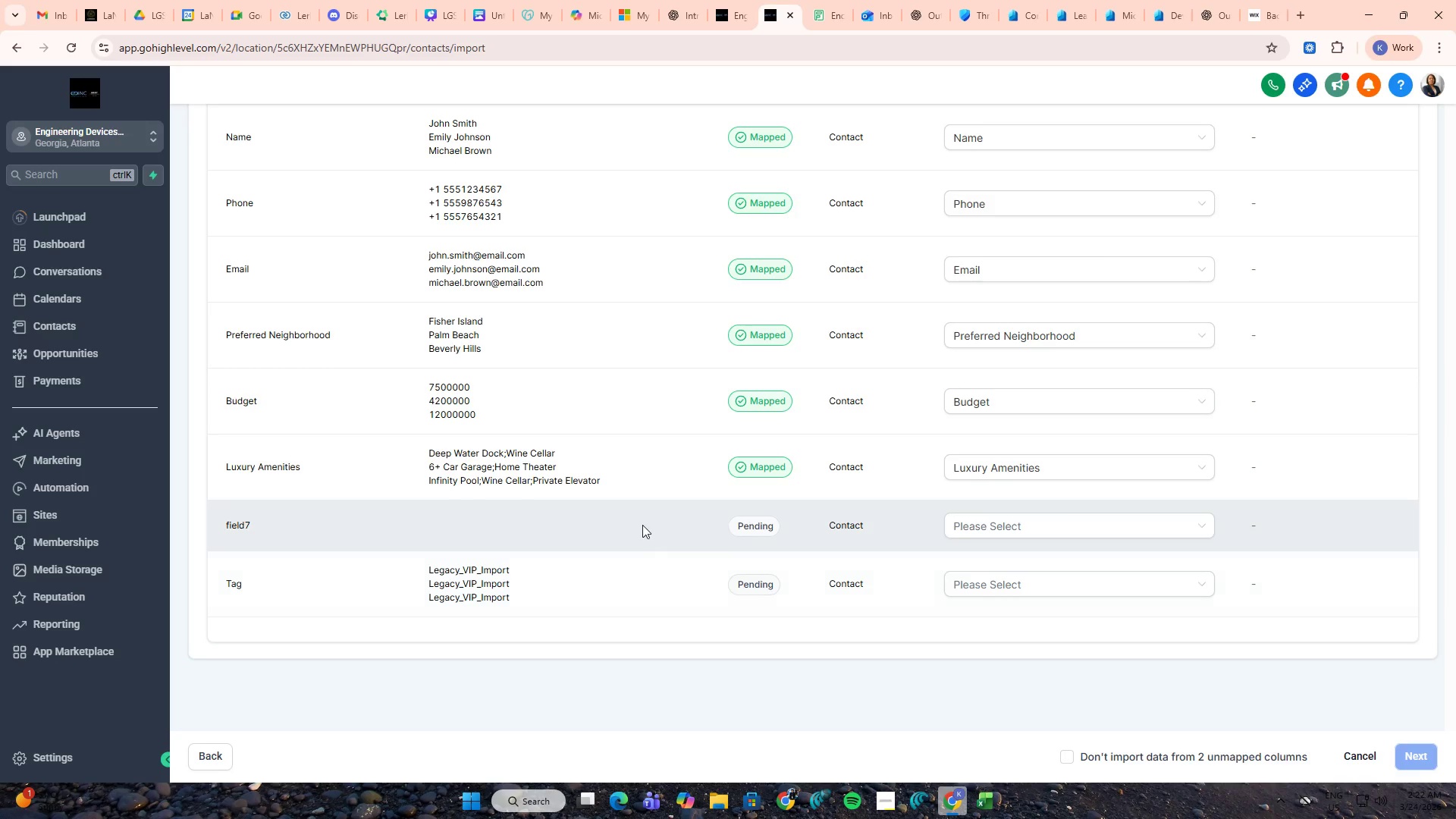 
left_click([618, 529])